 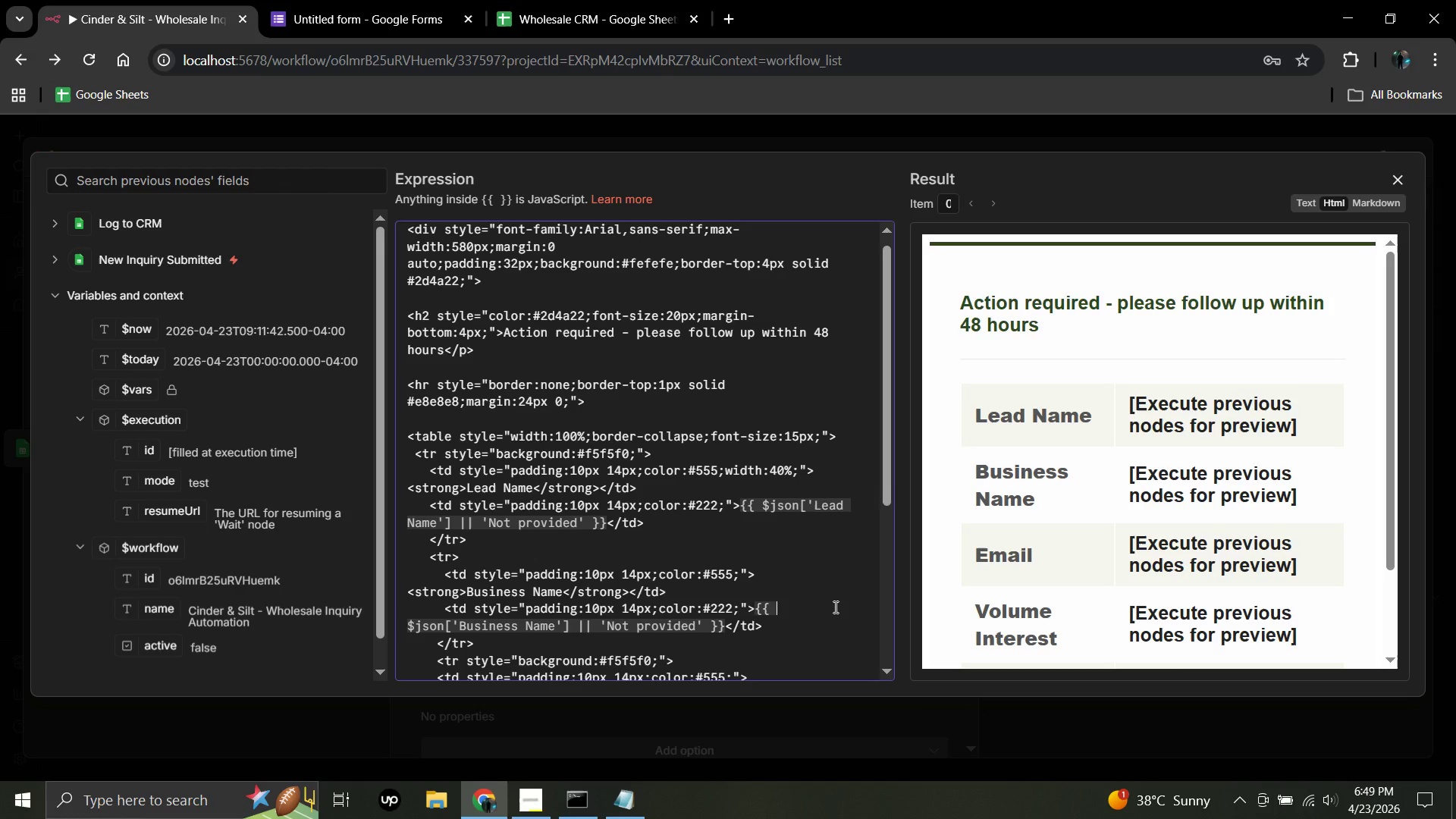 
scroll: coordinate [834, 605], scroll_direction: down, amount: 47.0
 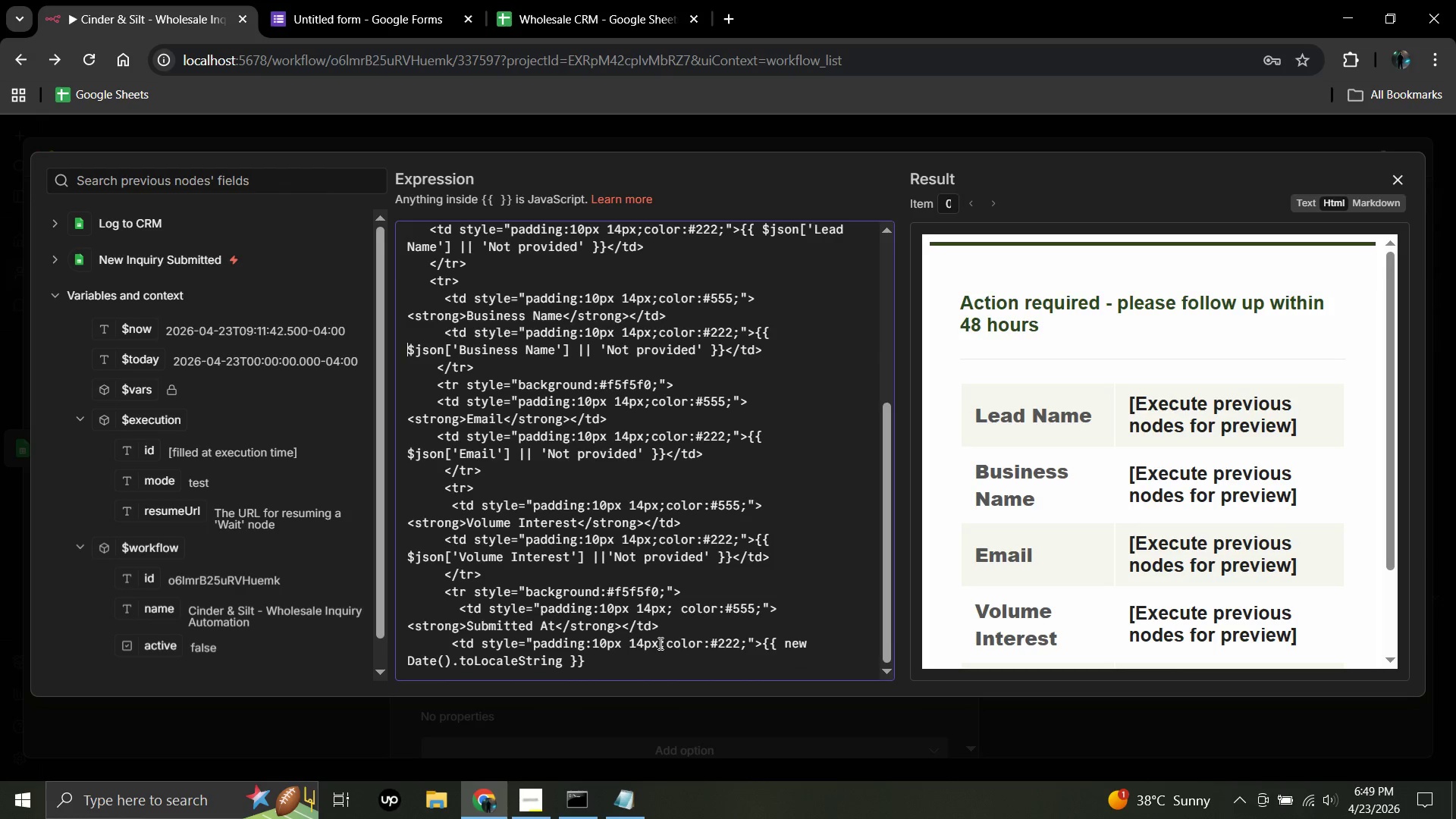 
wait(9.28)
 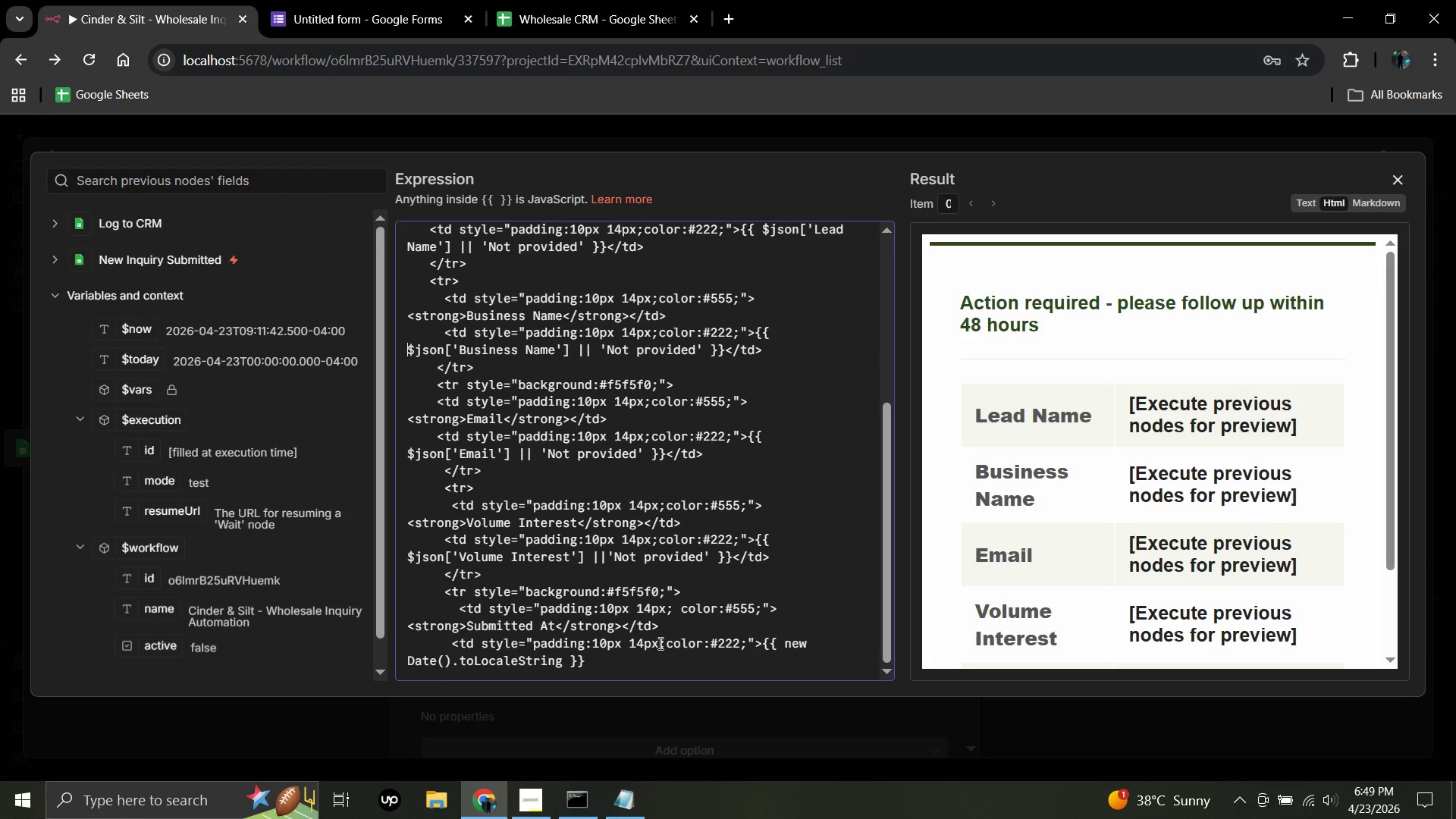 
left_click([564, 664])
 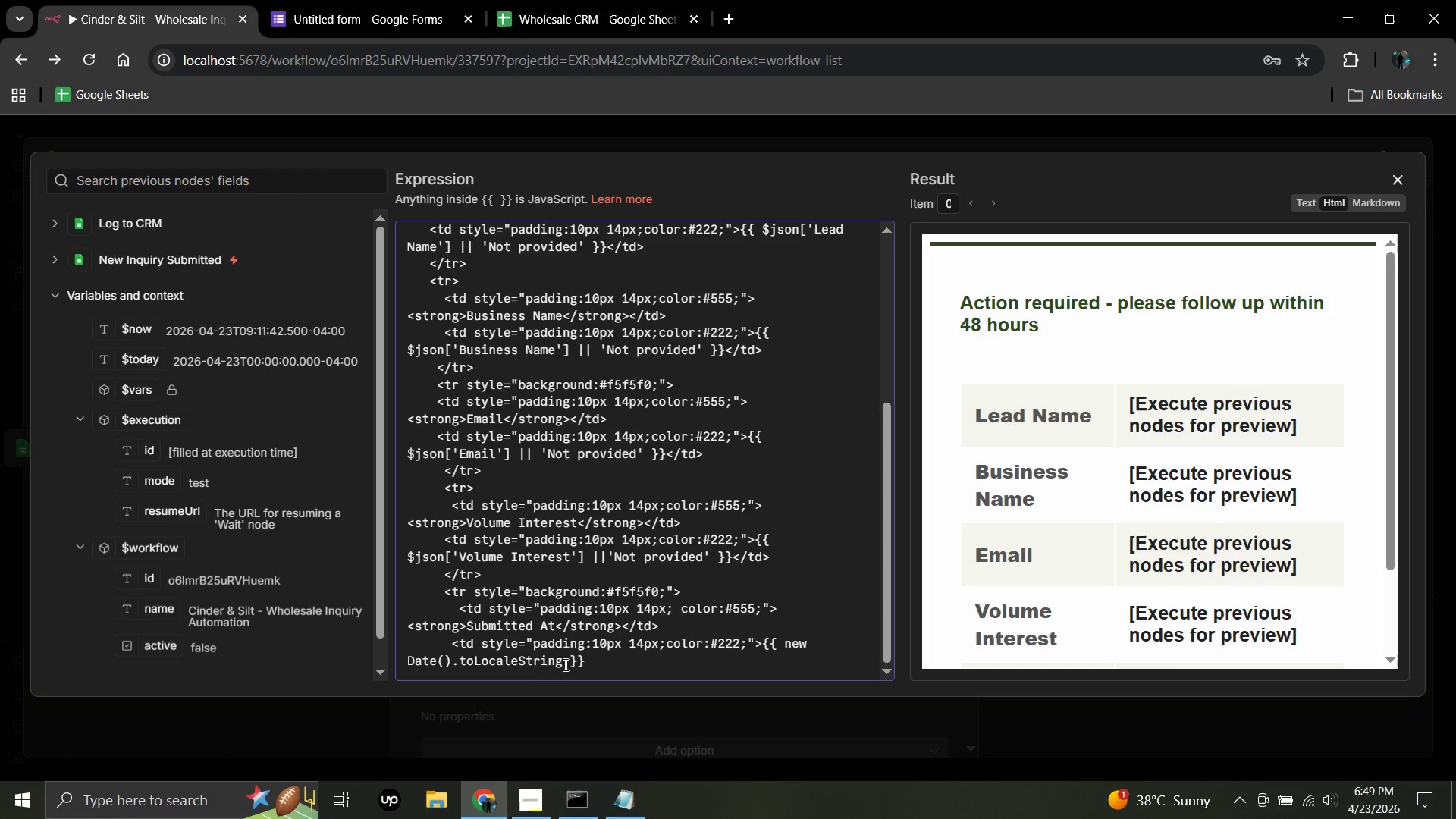 
key(Shift+9)
 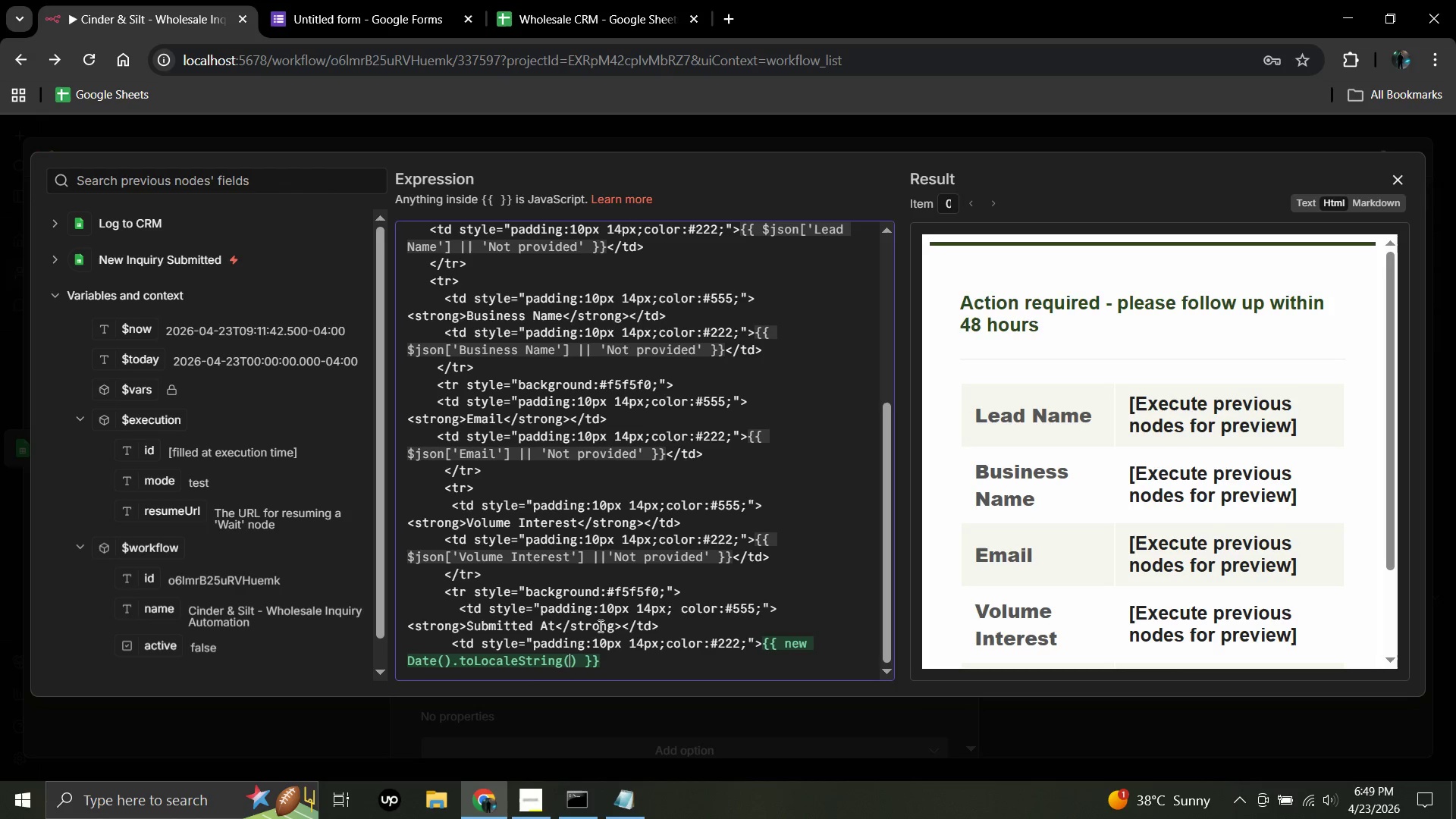 
left_click([846, 588])
 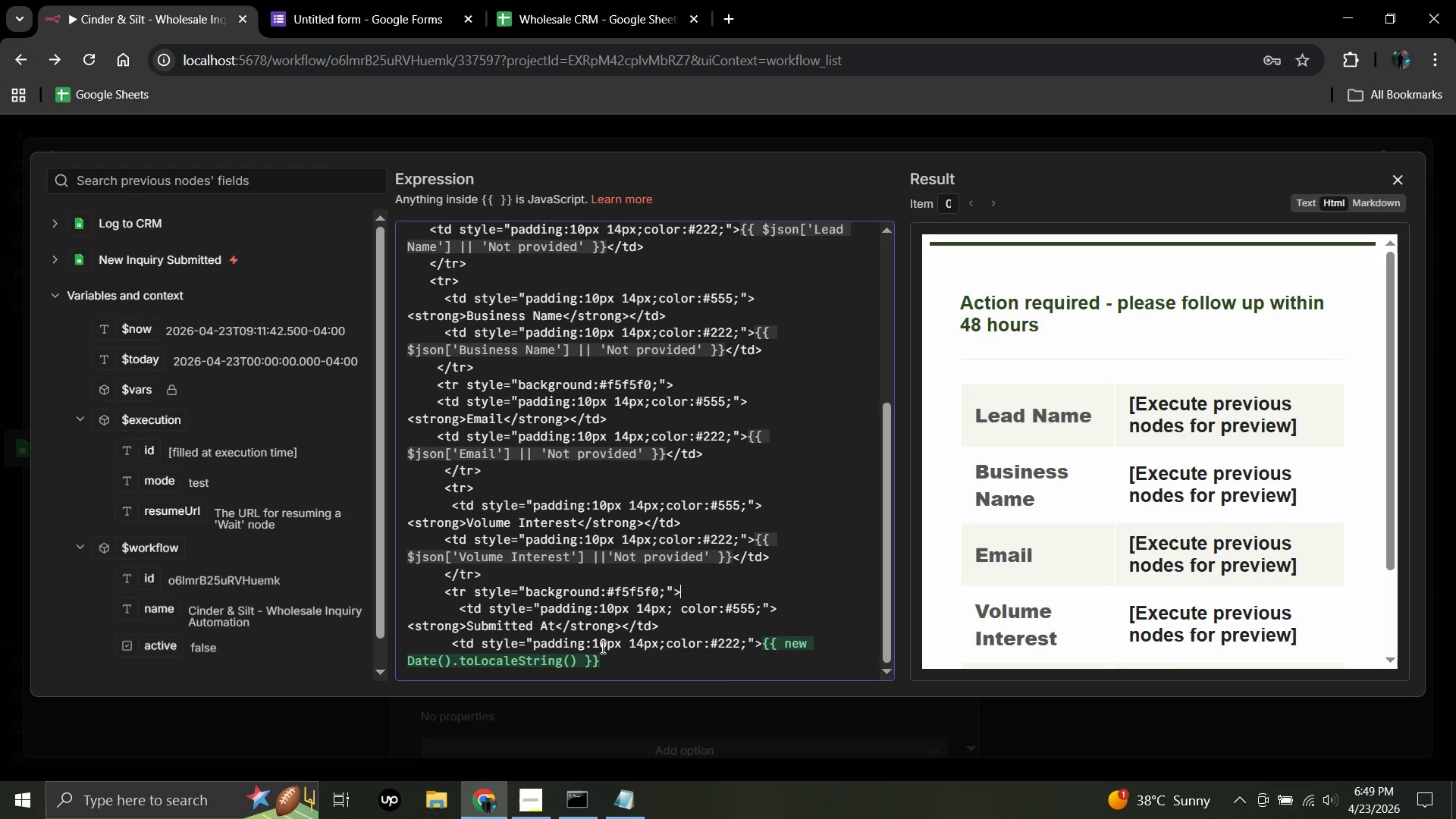 
wait(5.45)
 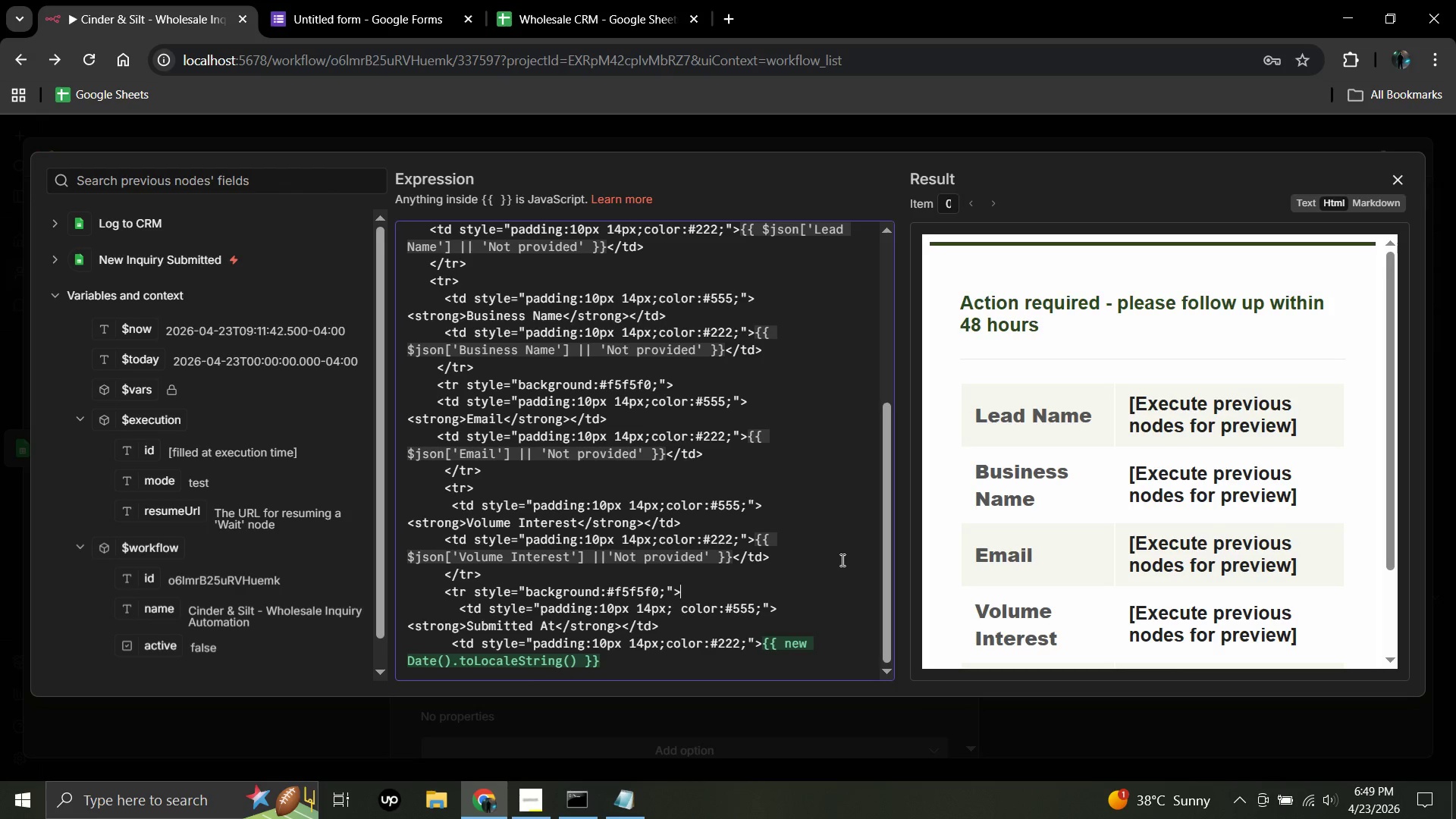 
left_click([570, 660])
 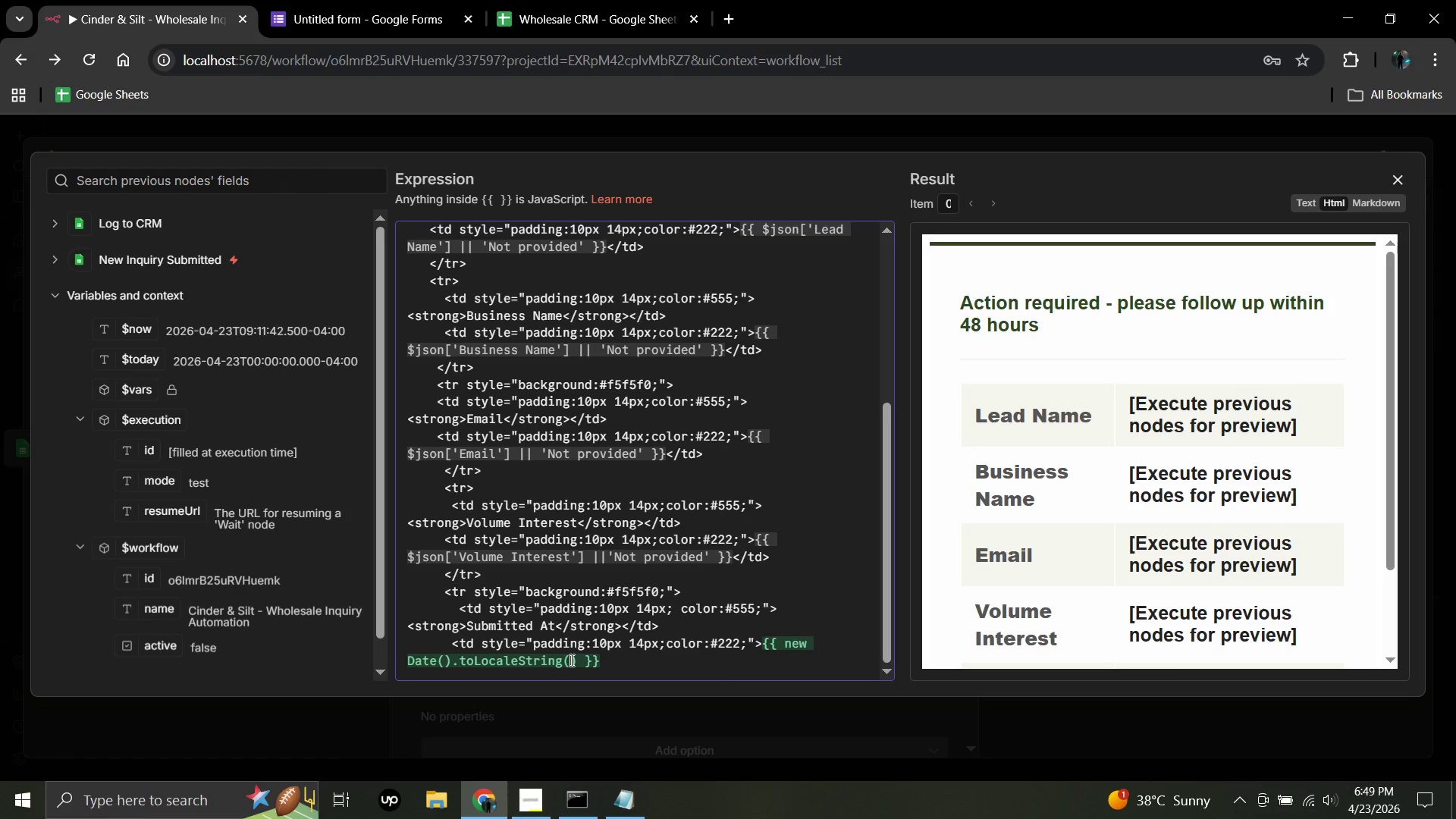 
type('en)
 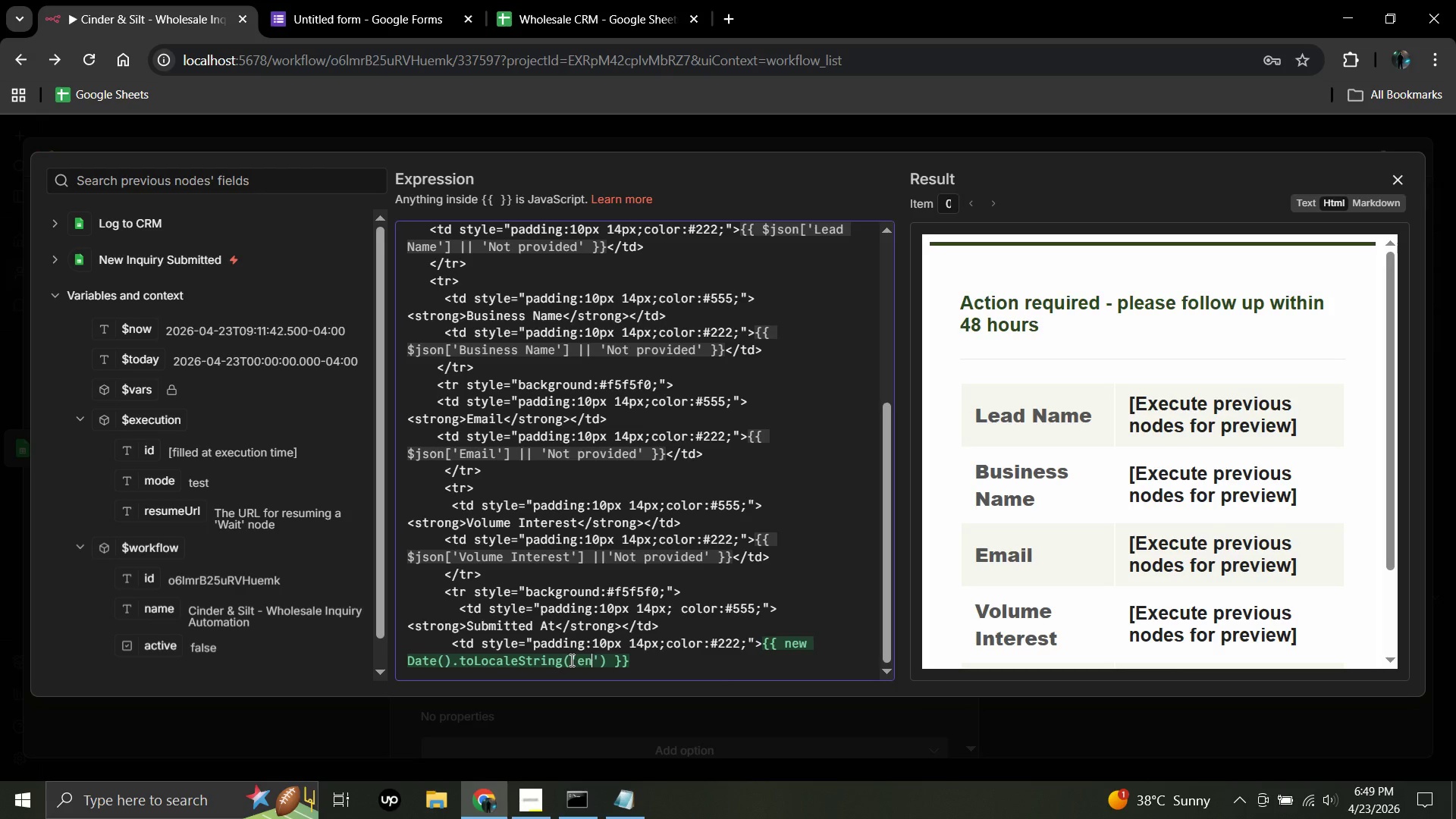 
wait(5.42)
 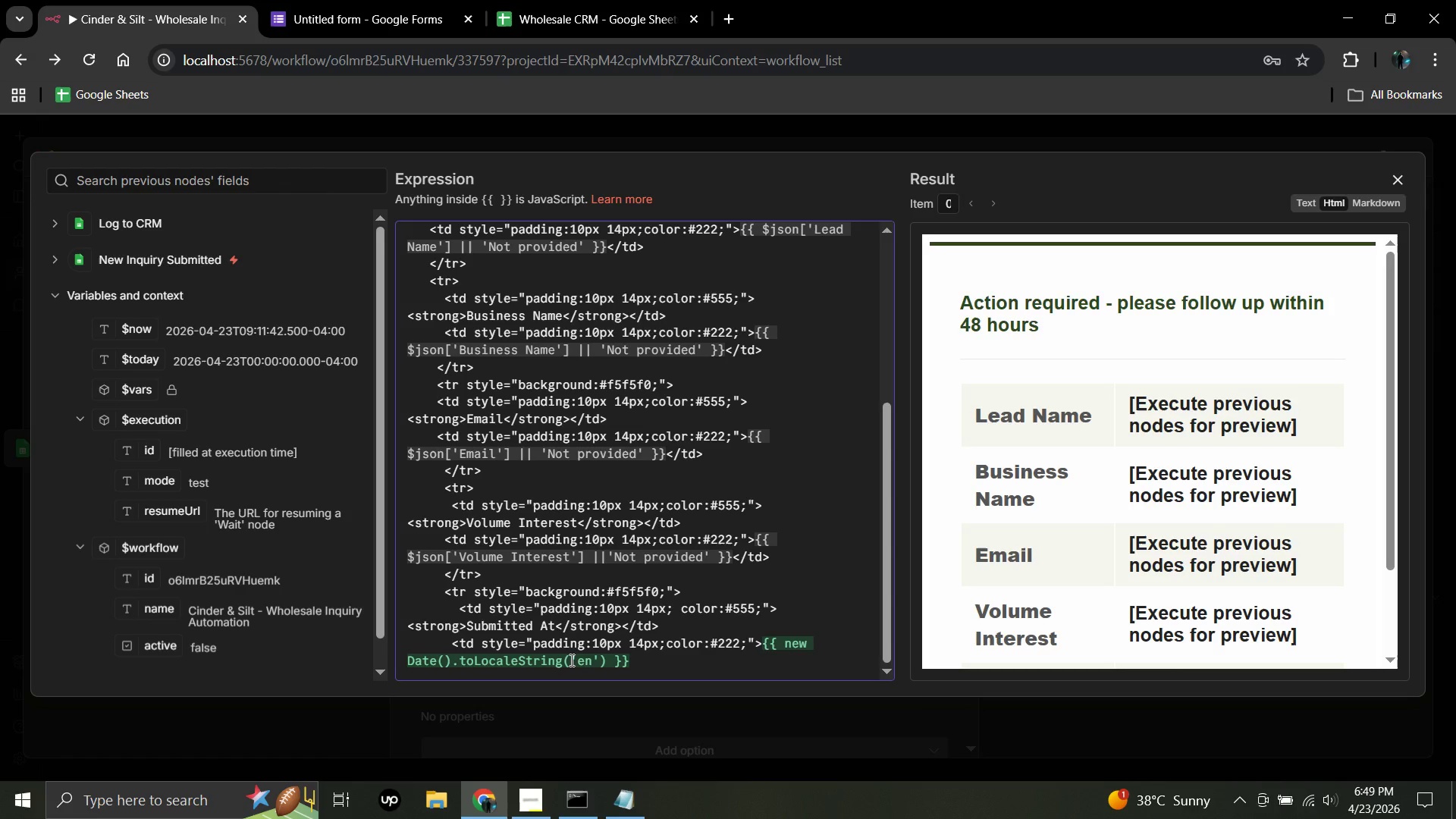 
key(Minus)
 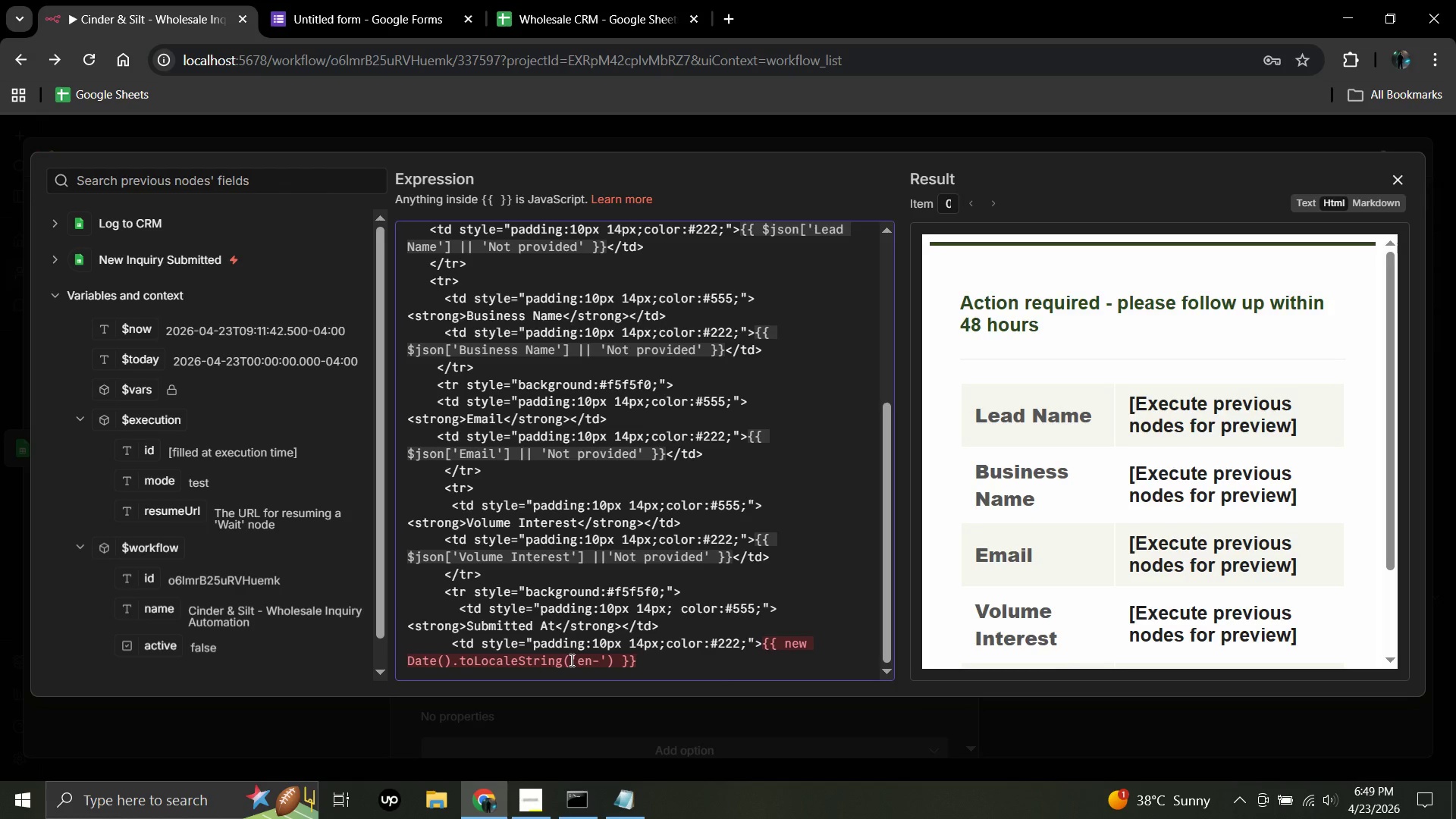 
type(US)
 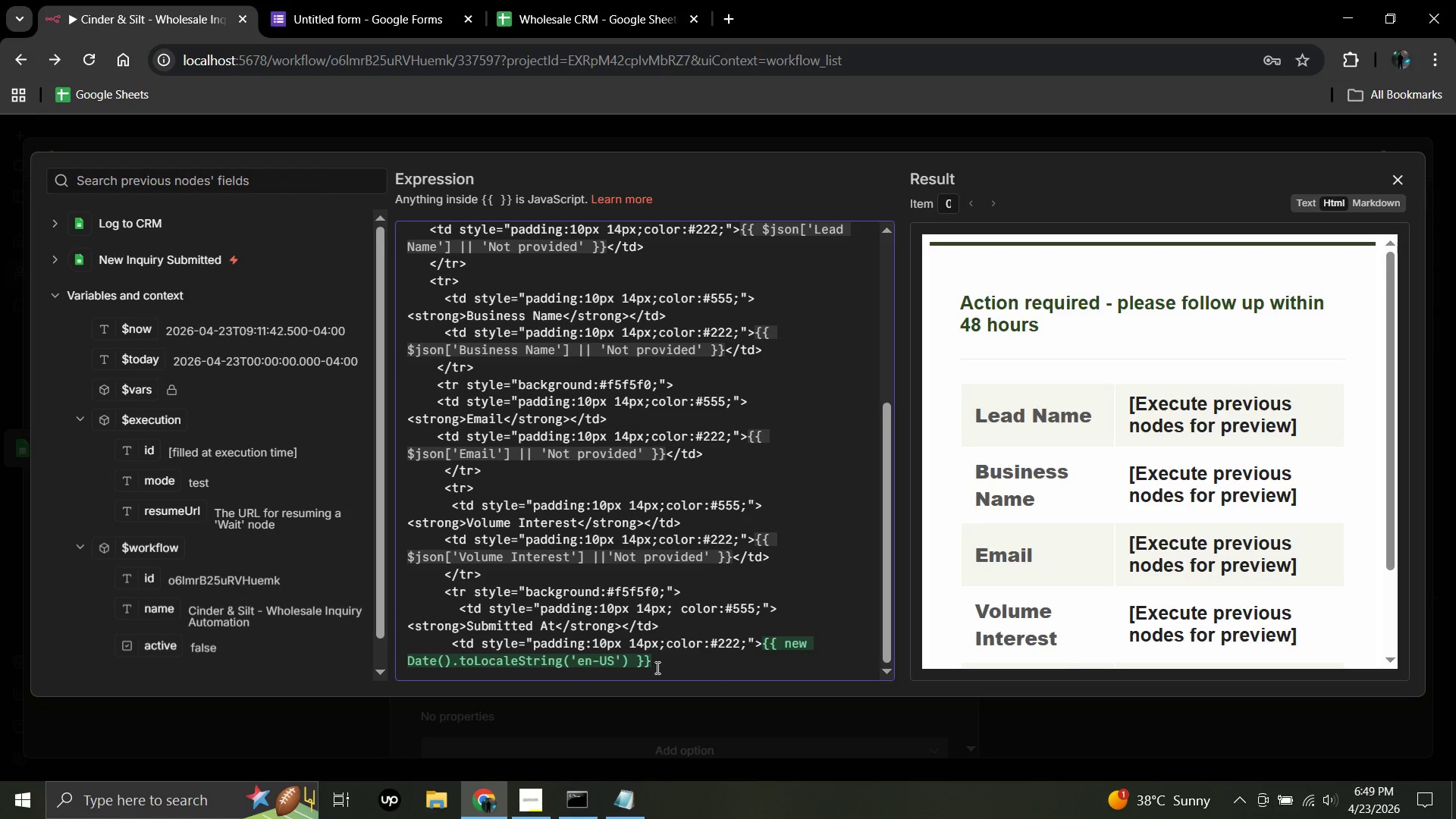 
left_click([662, 663])
 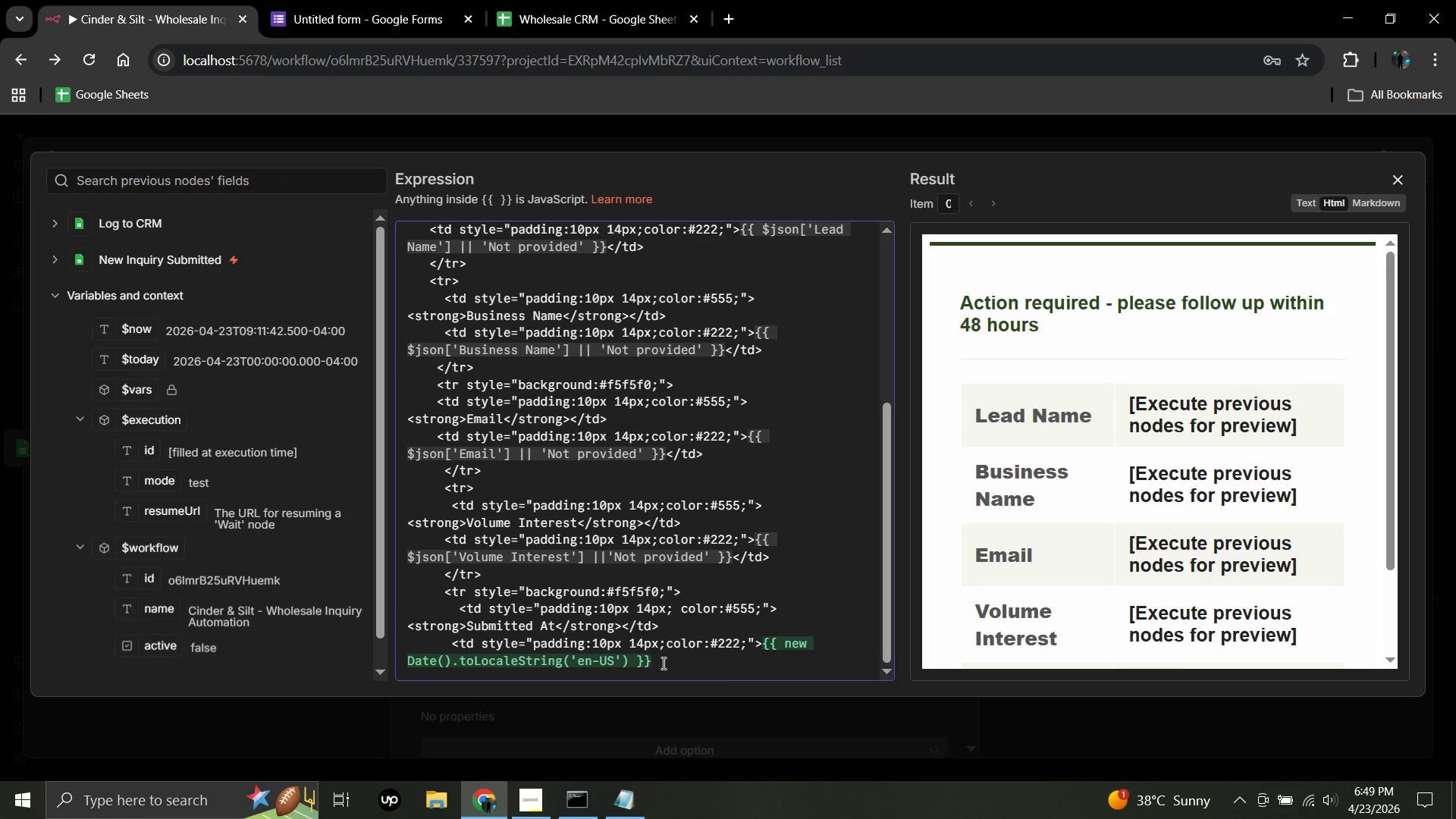 
type(</td>)
 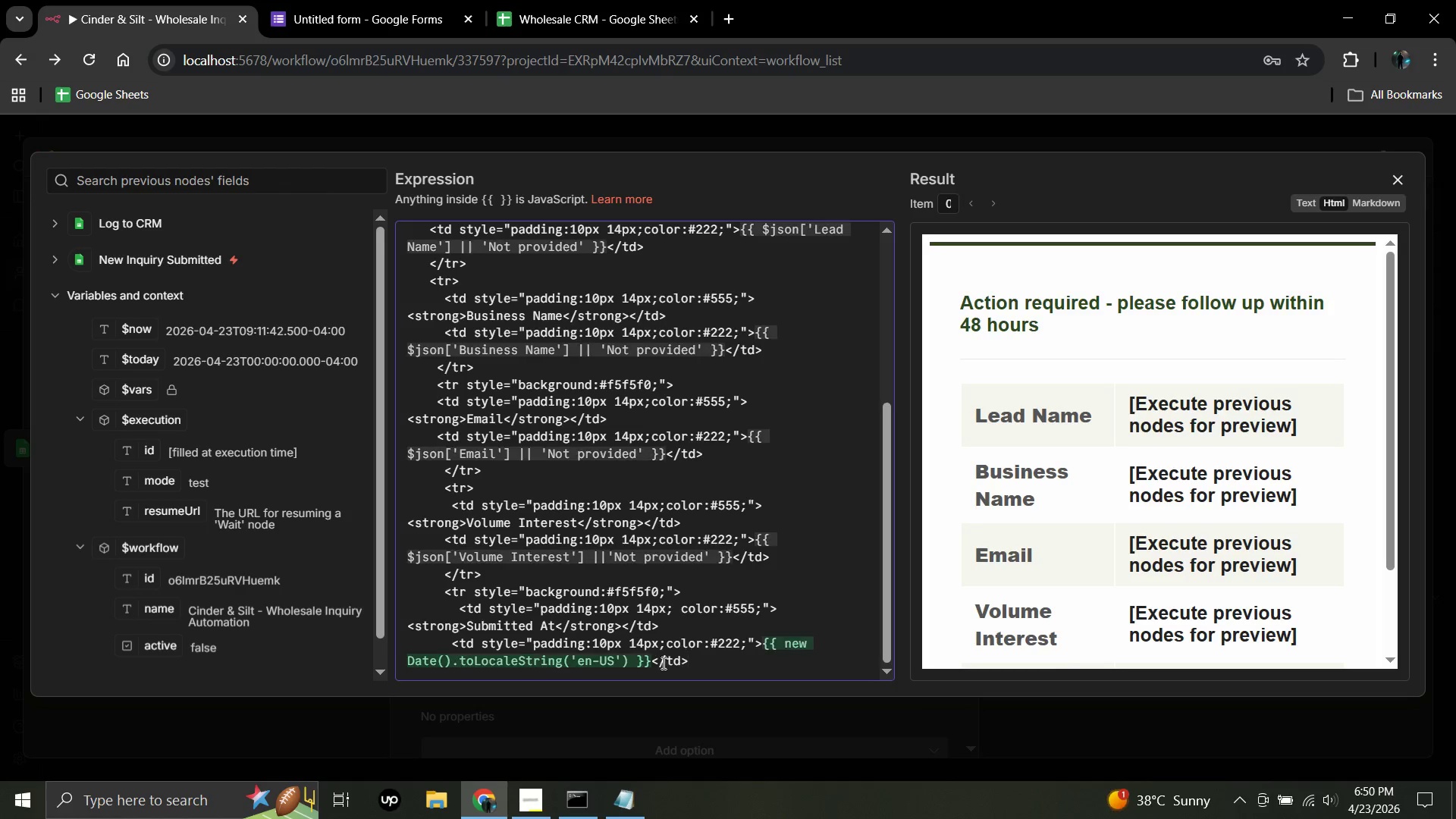 
key(Enter)
 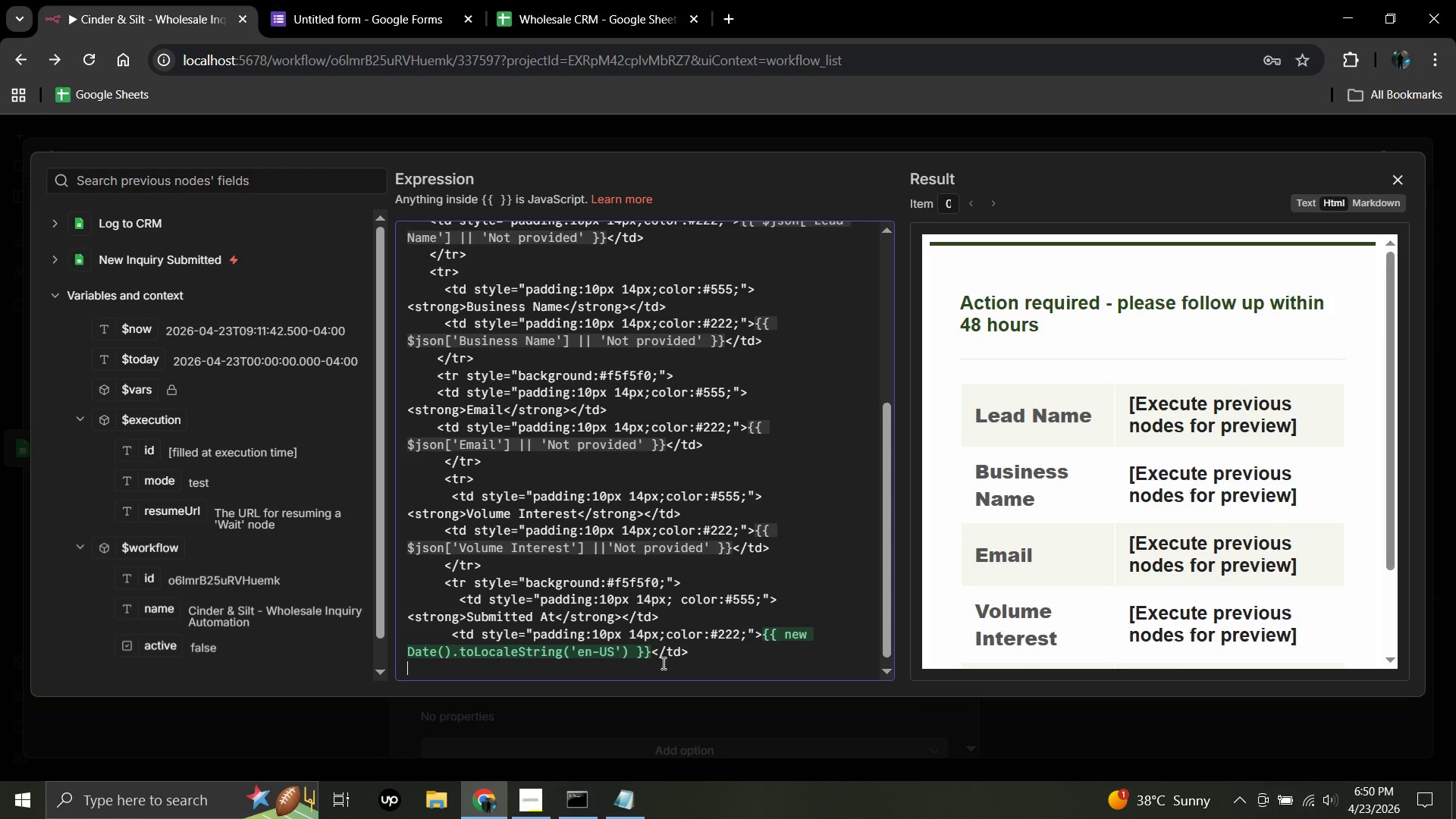 
type(      </tr>)
 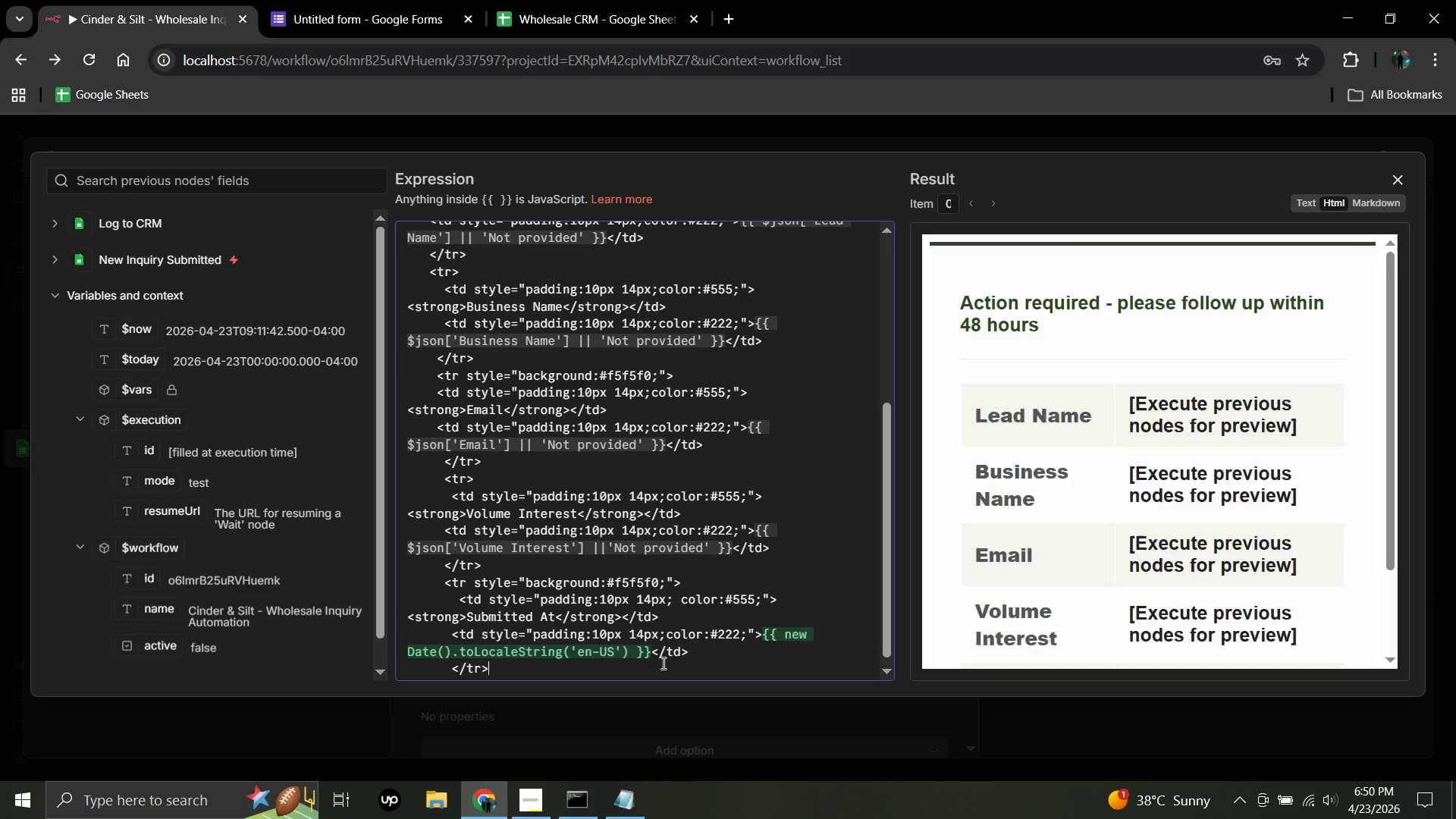 
key(Enter)
 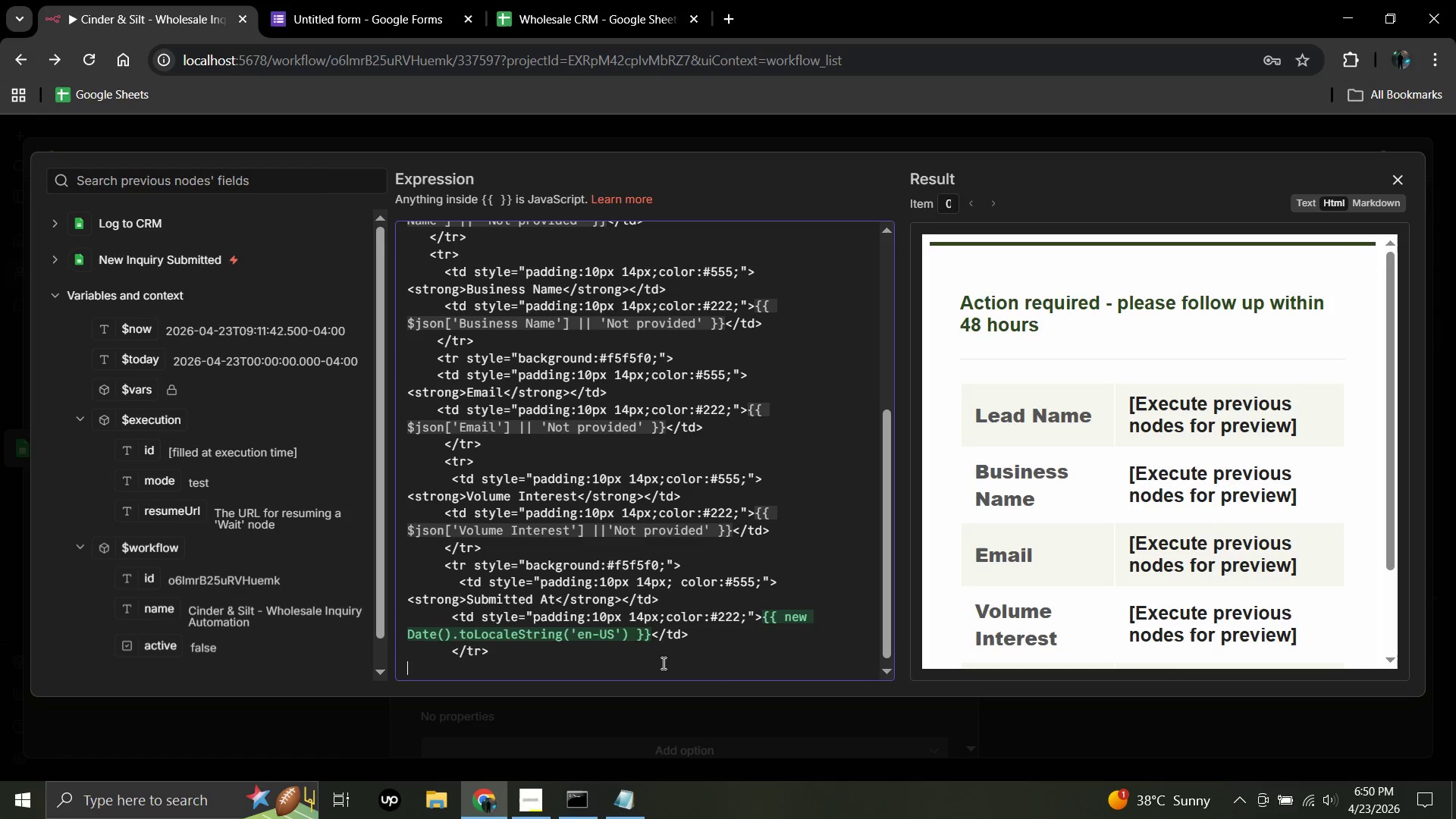 
type(     </table>)
 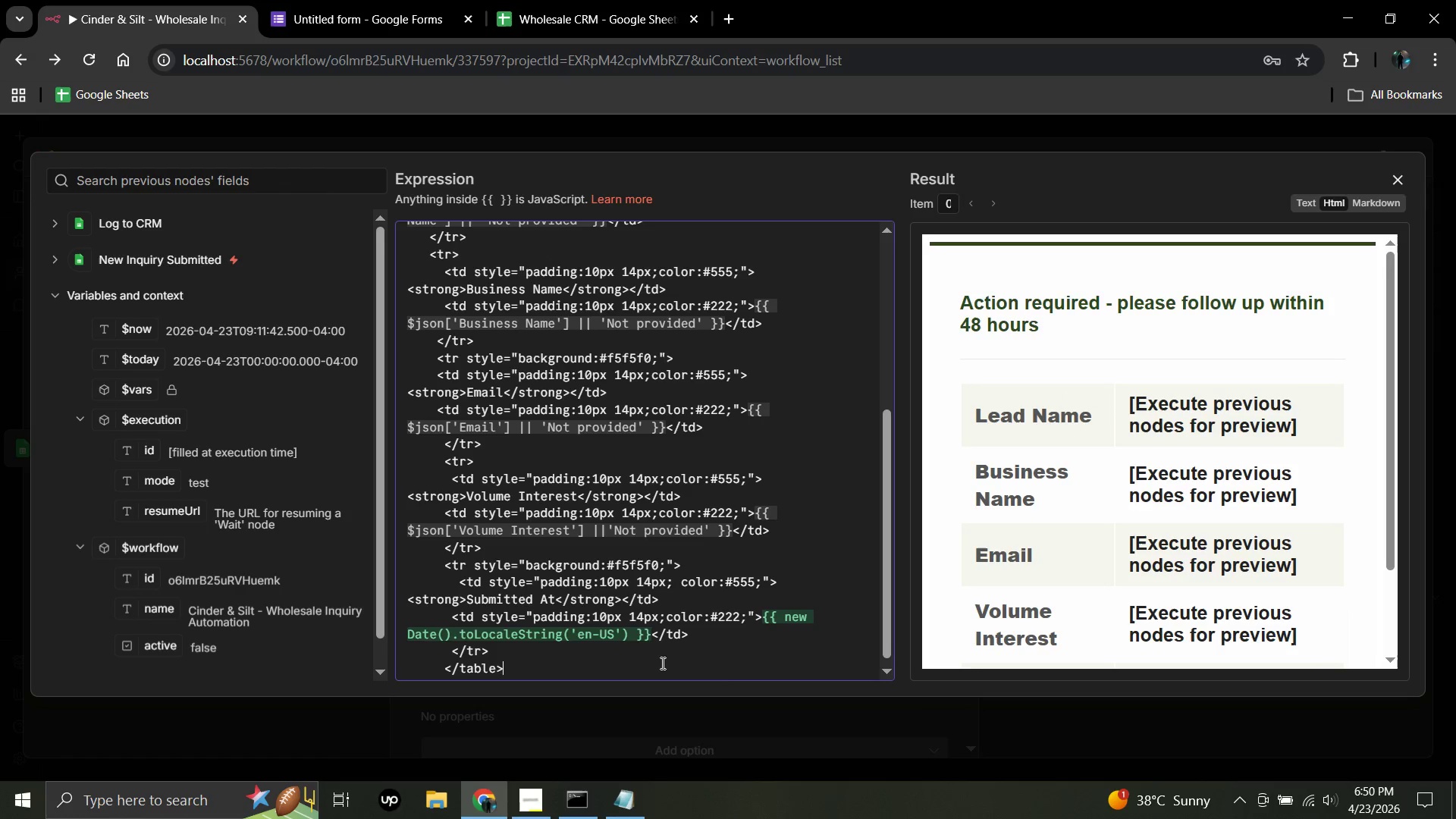 
key(Enter)
 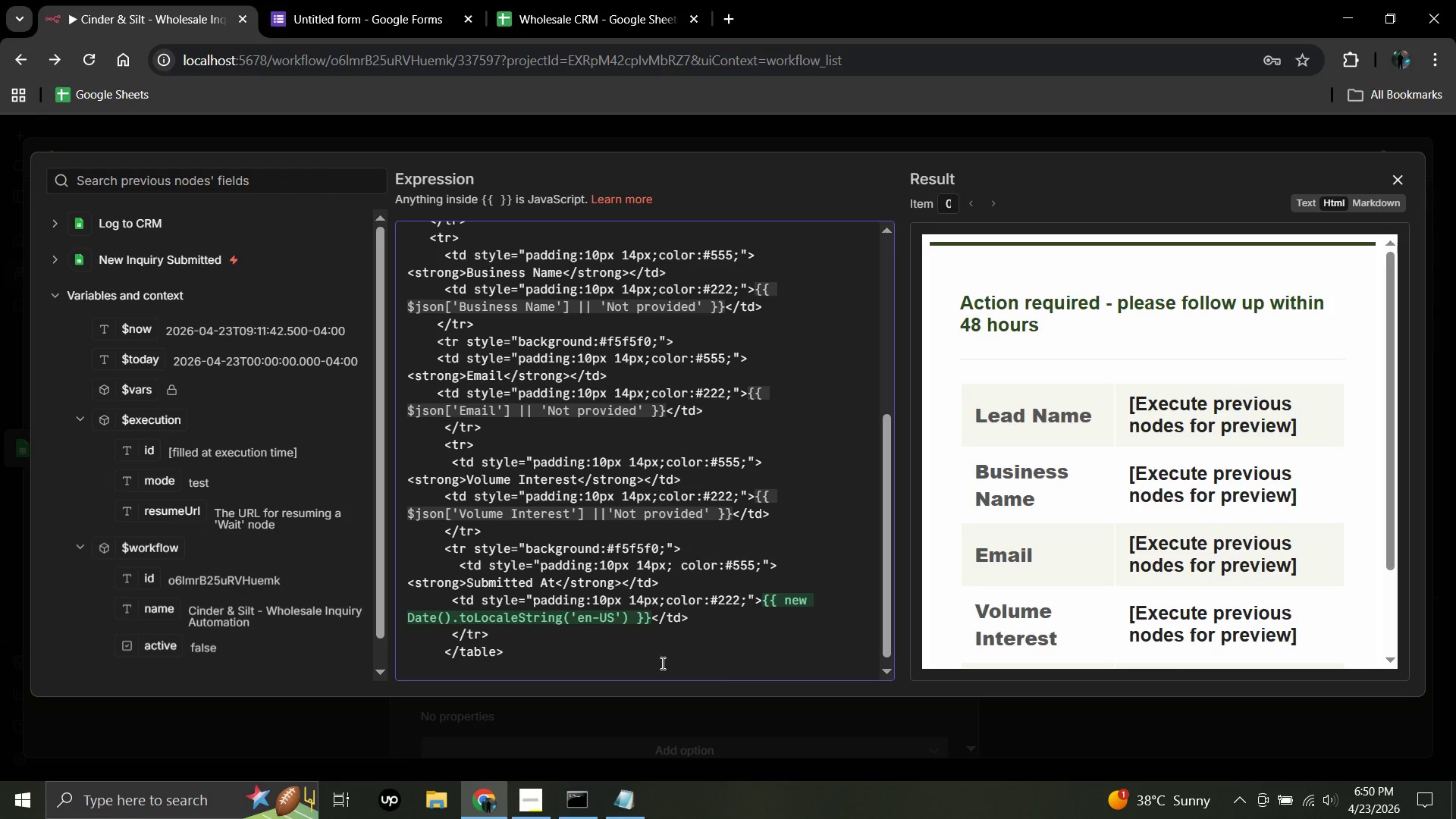 
key(Enter)
 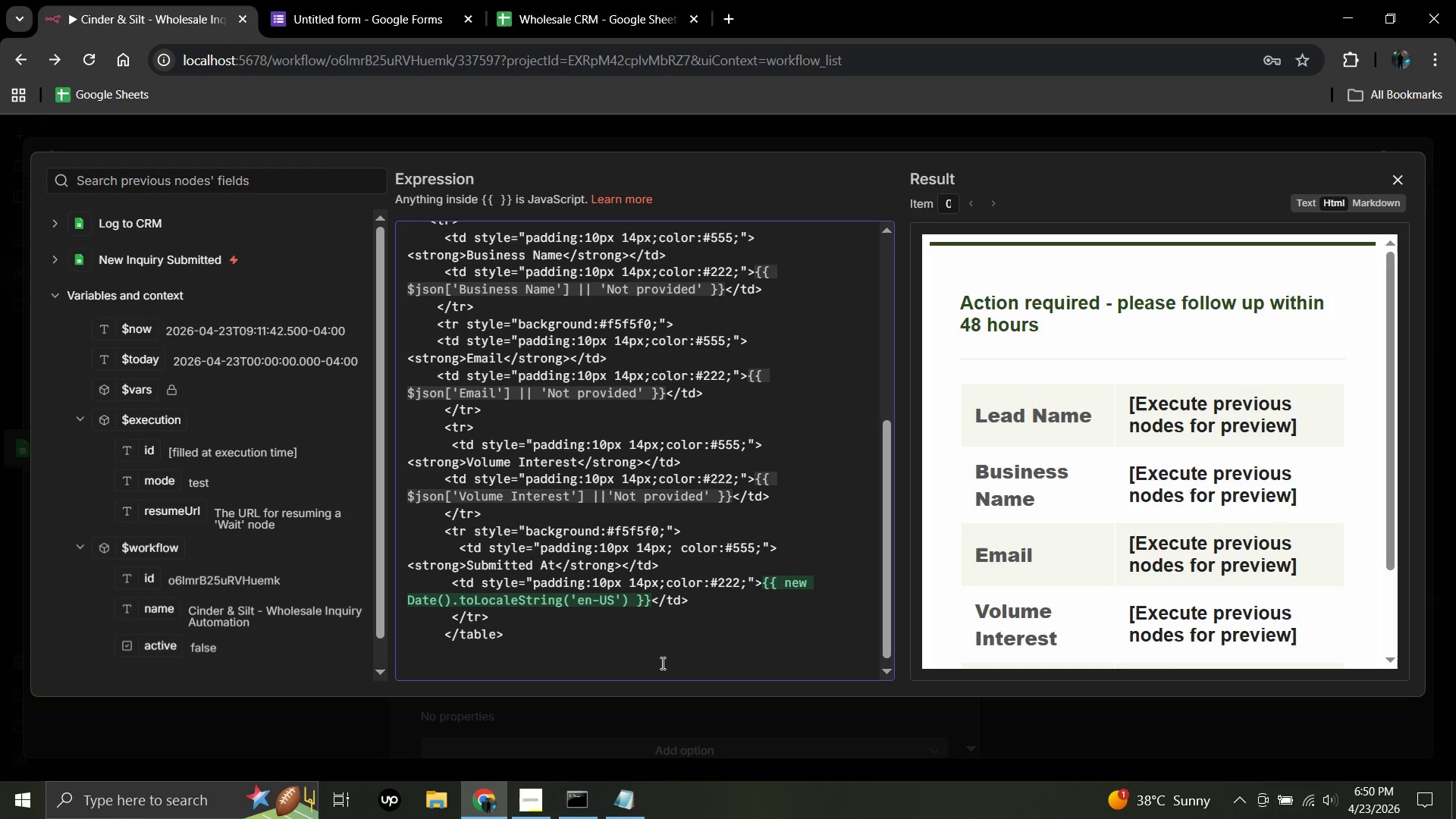 
key(Space)
 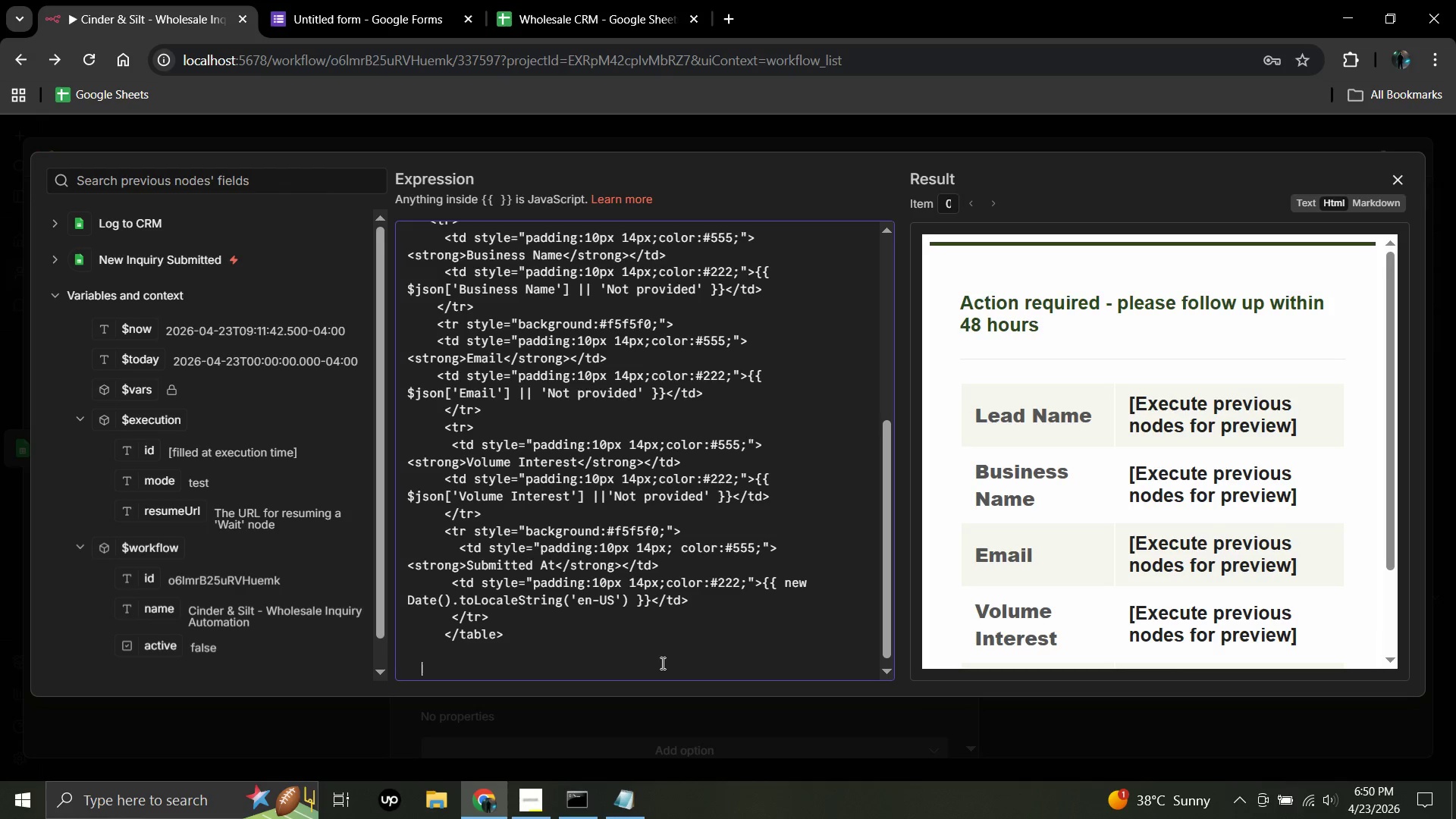 
key(Space)
 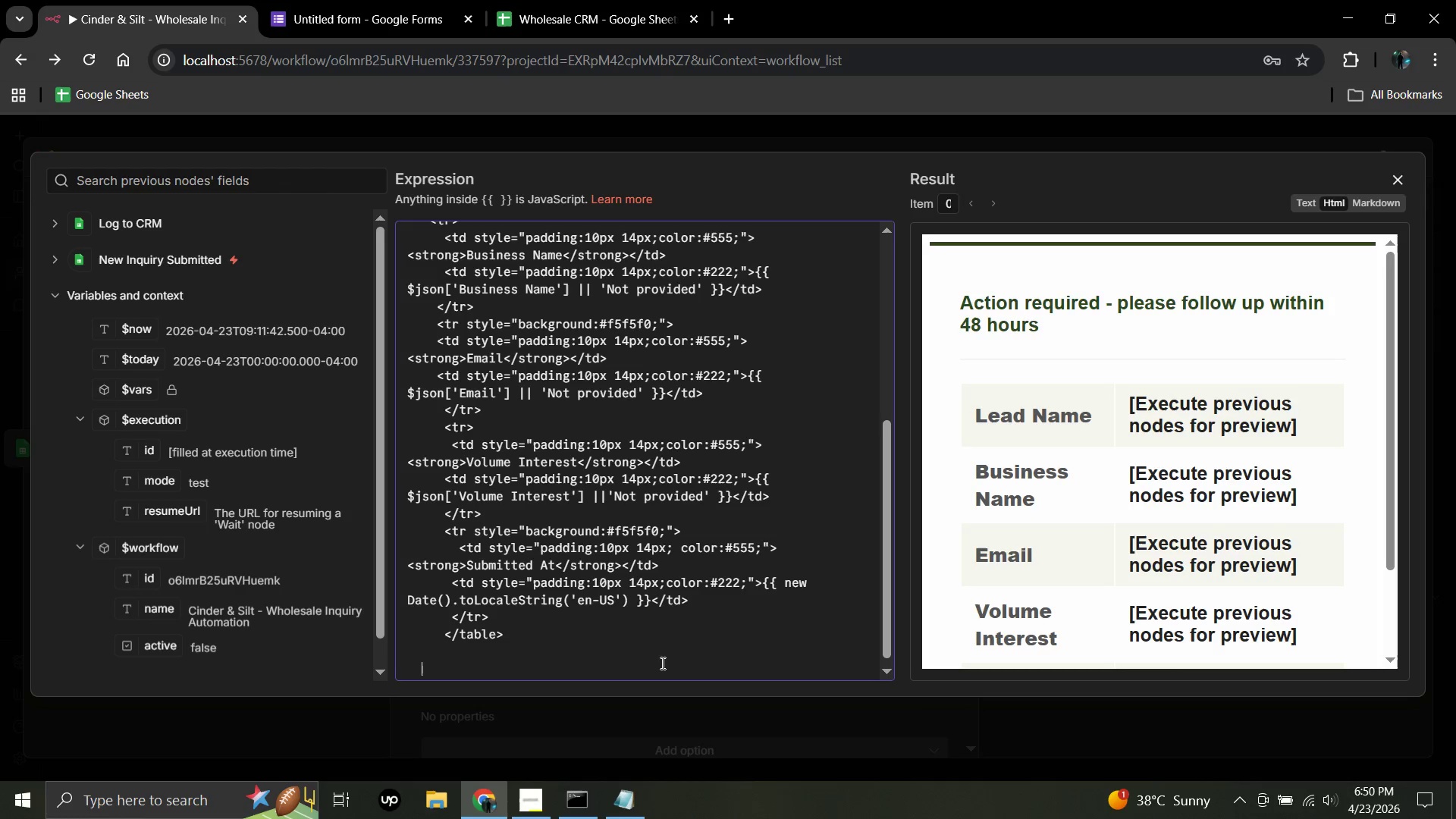 
key(Space)
 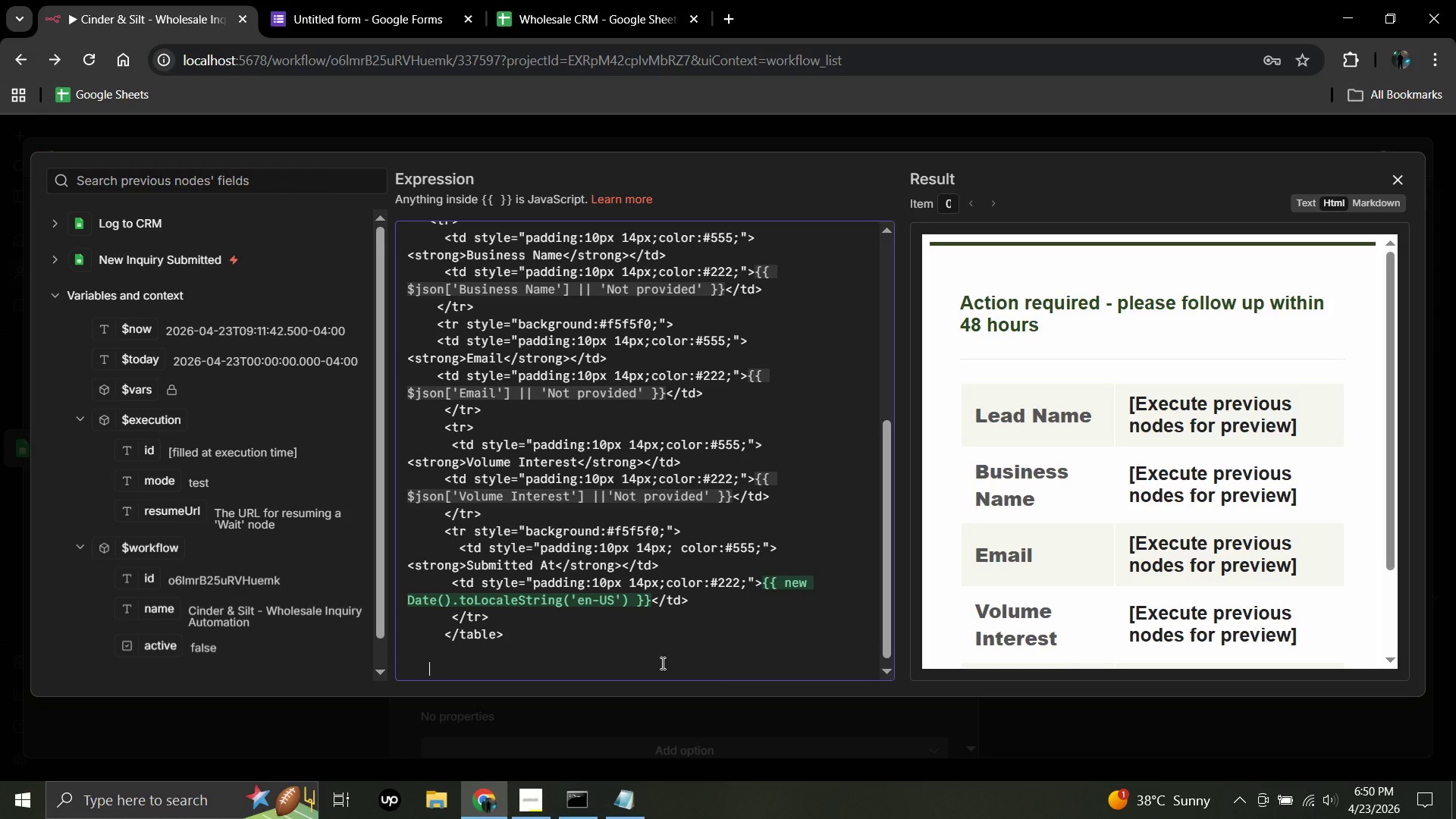 
type(<hr style)
 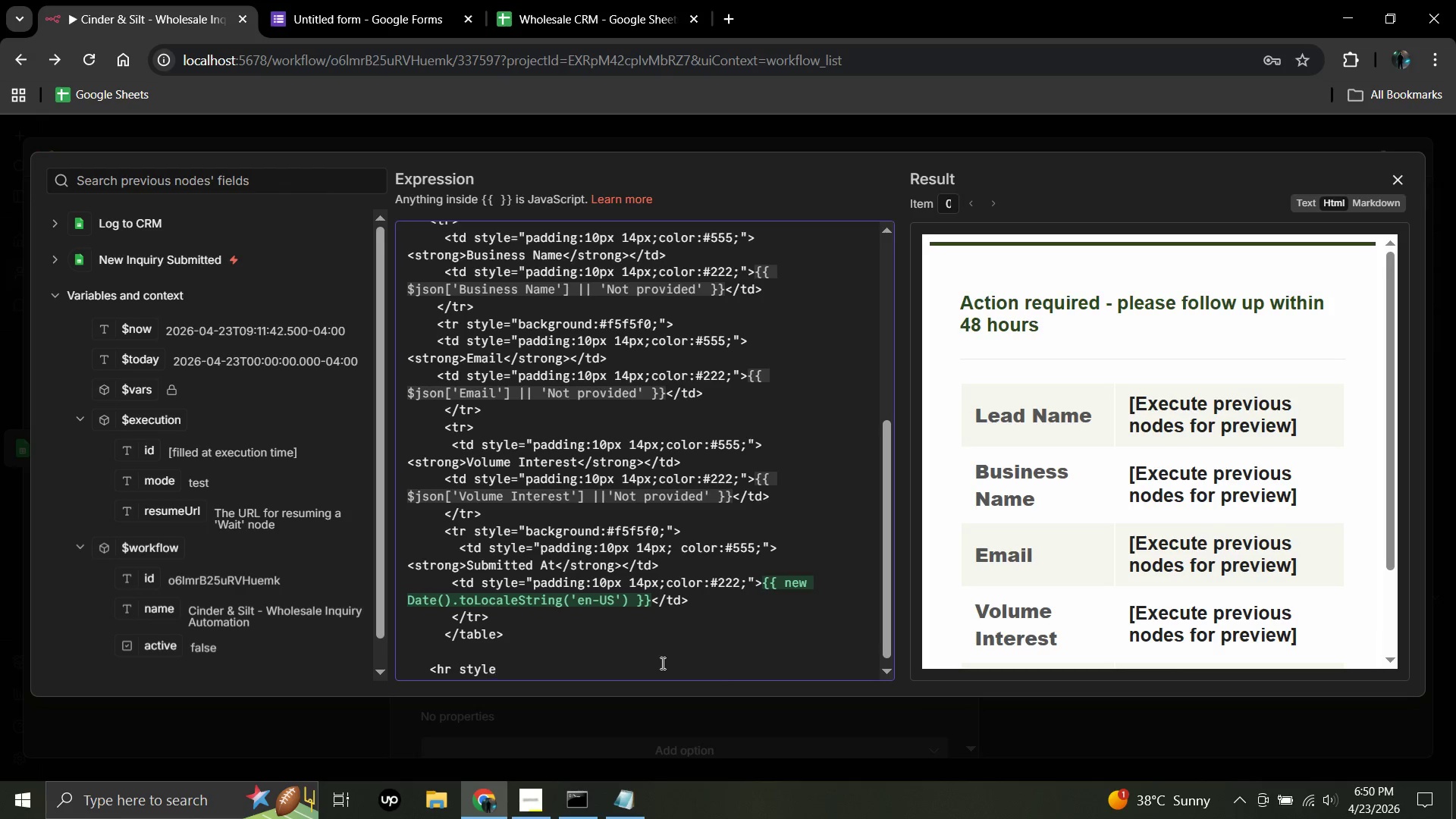 
type(="border:none;border-top)
 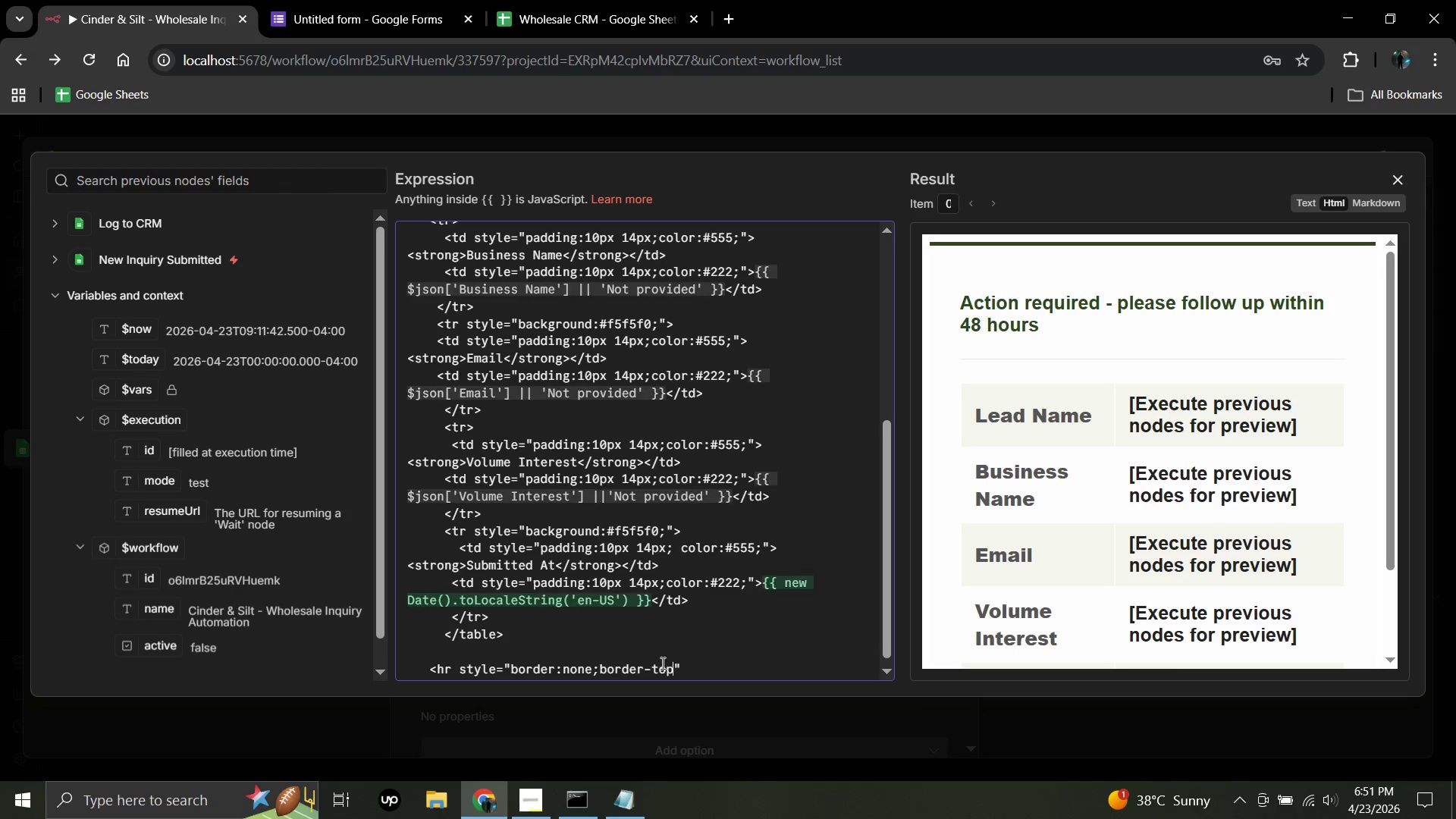 
type(:1px solid #)
 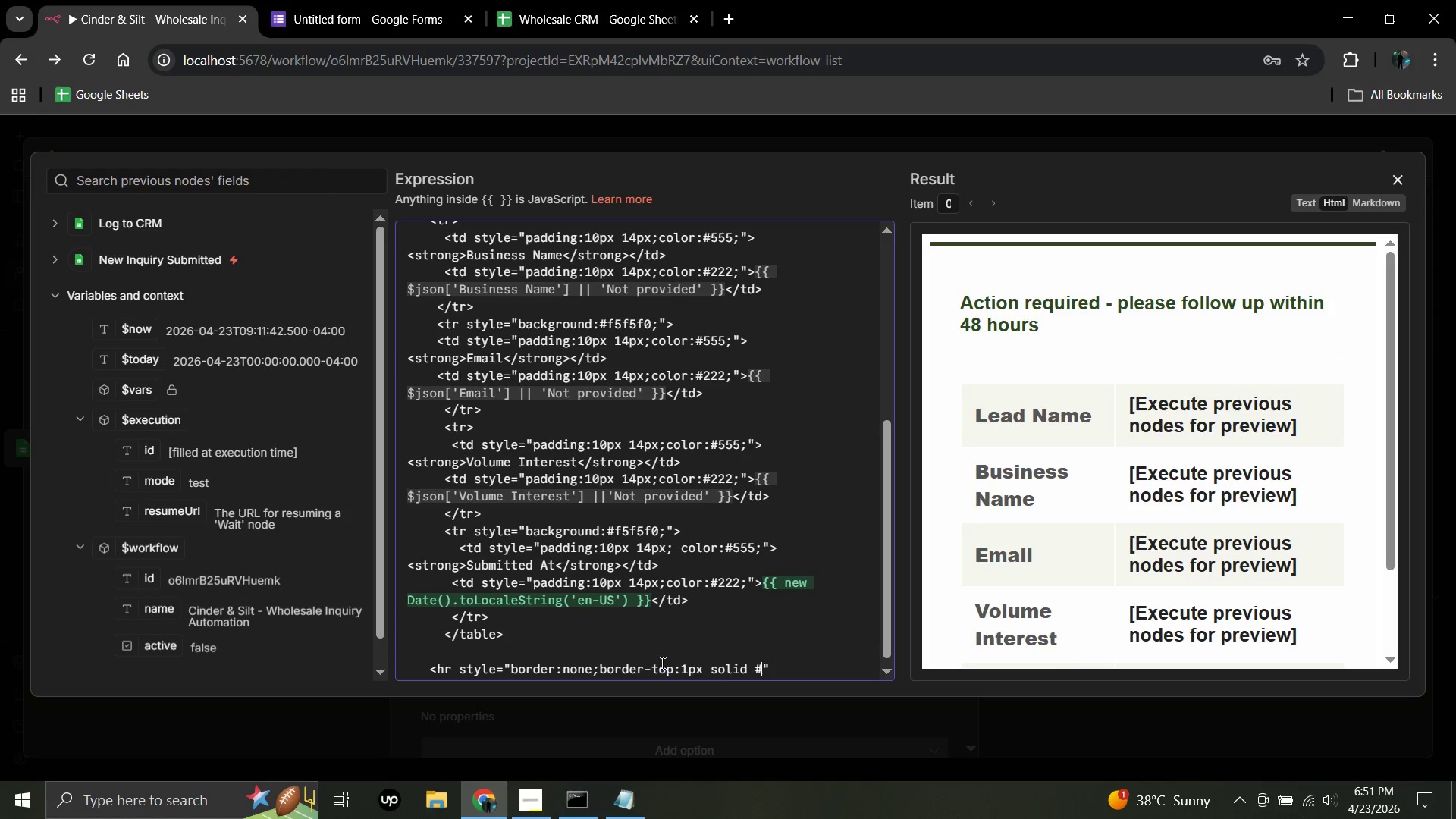 
wait(5.17)
 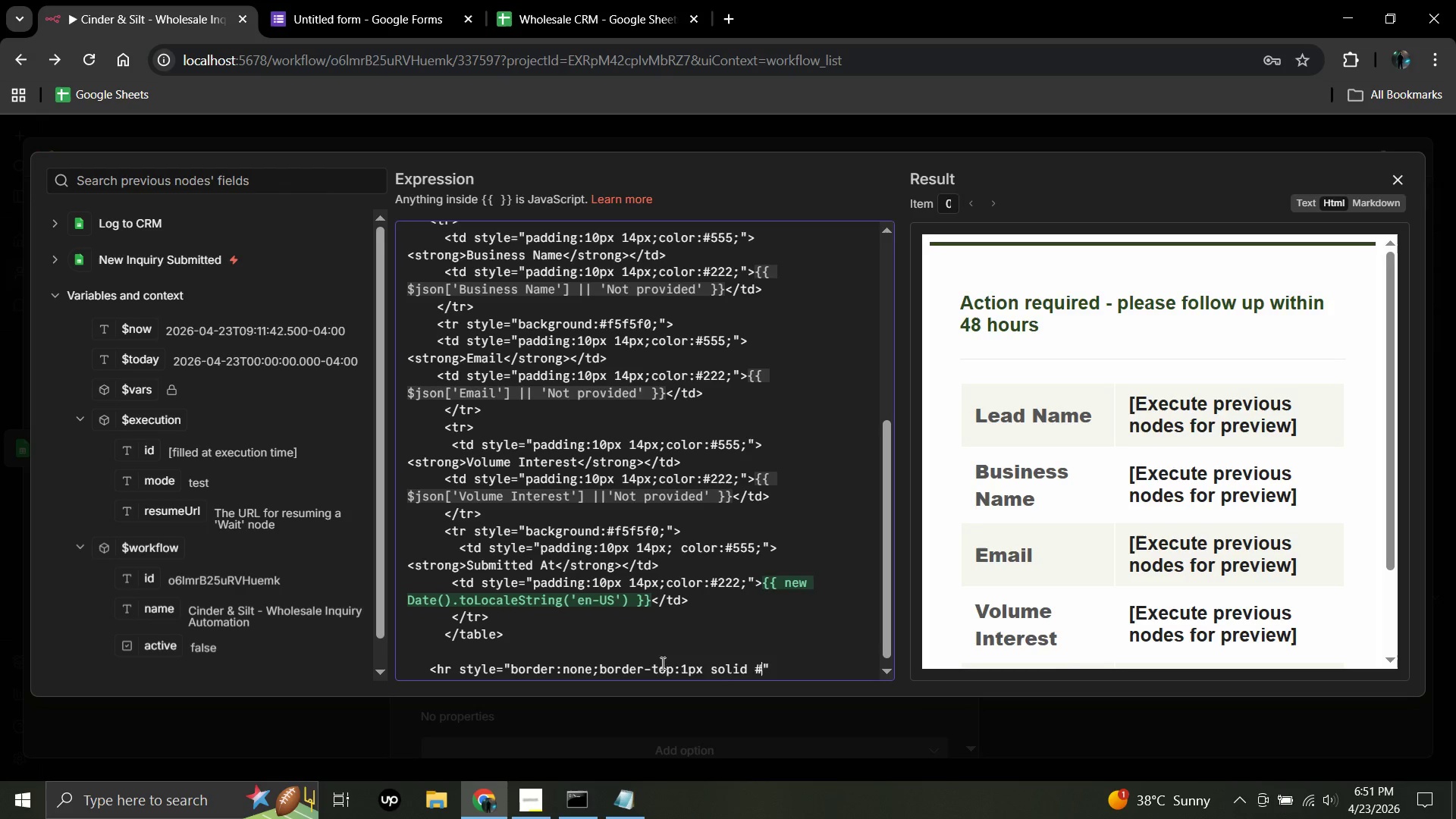 
type(e8e8e8;margin:24px 0;)
 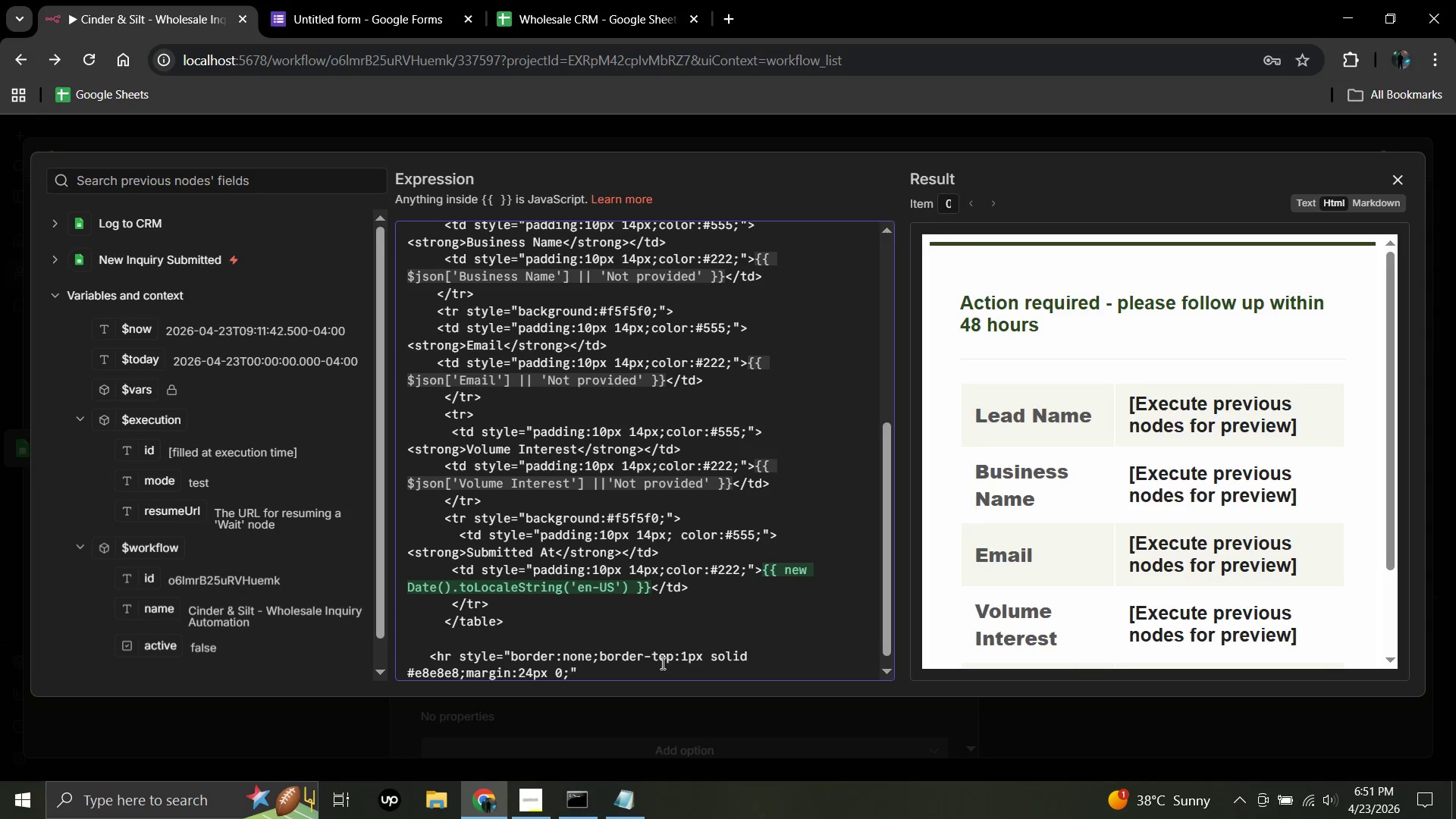 
left_click([583, 671])
 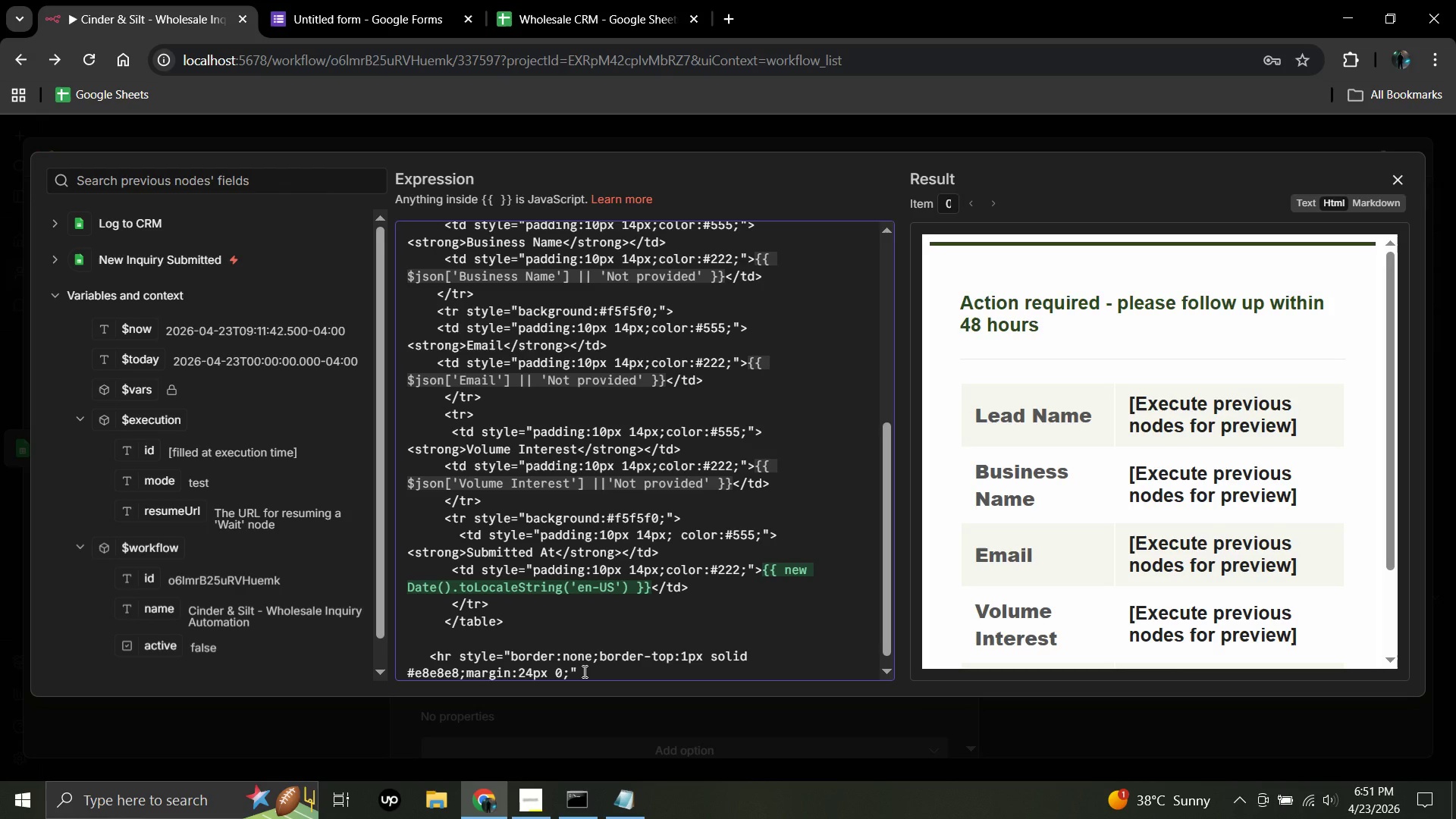 
key(Shift+Period)
 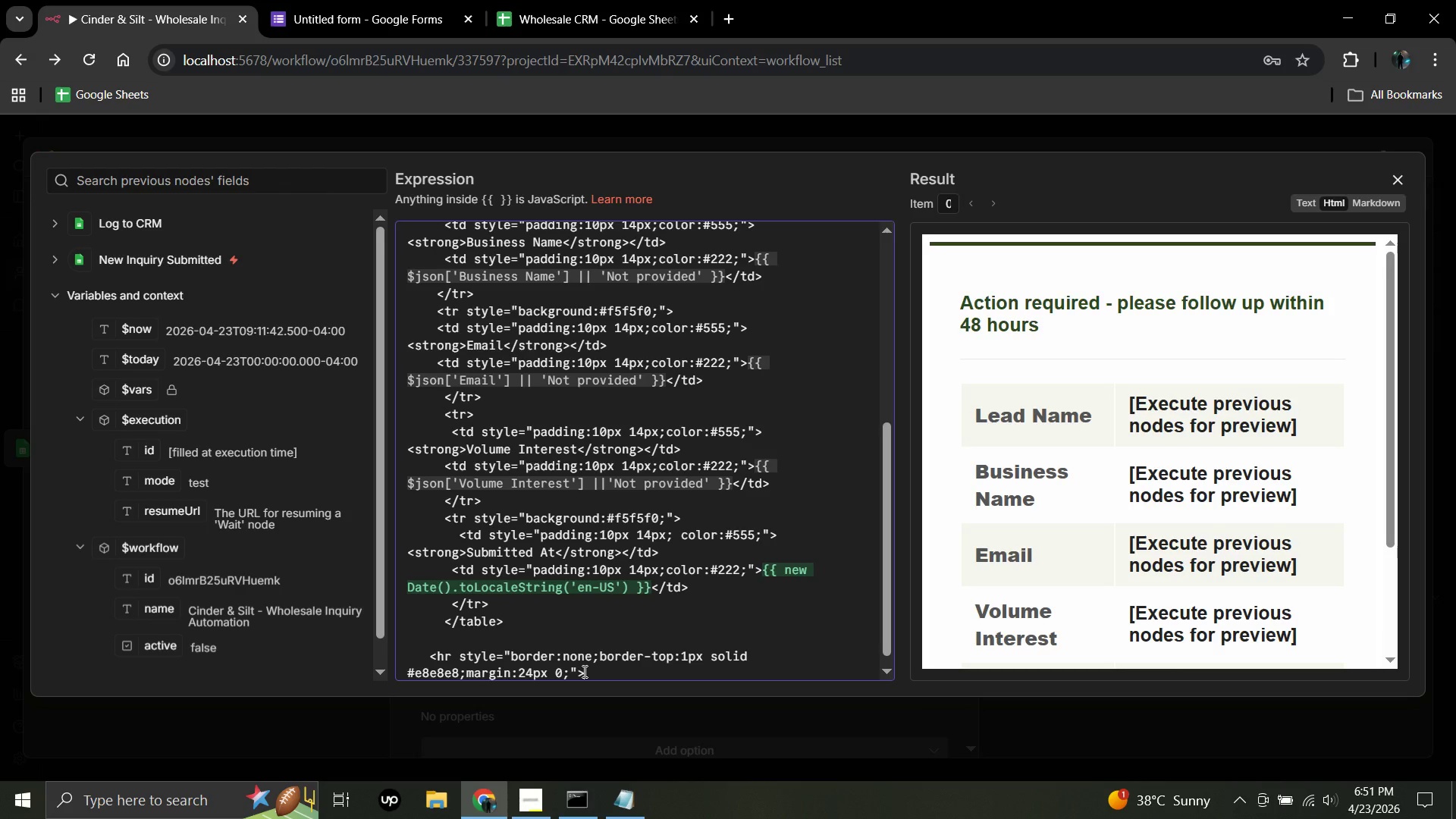 
key(Enter)
 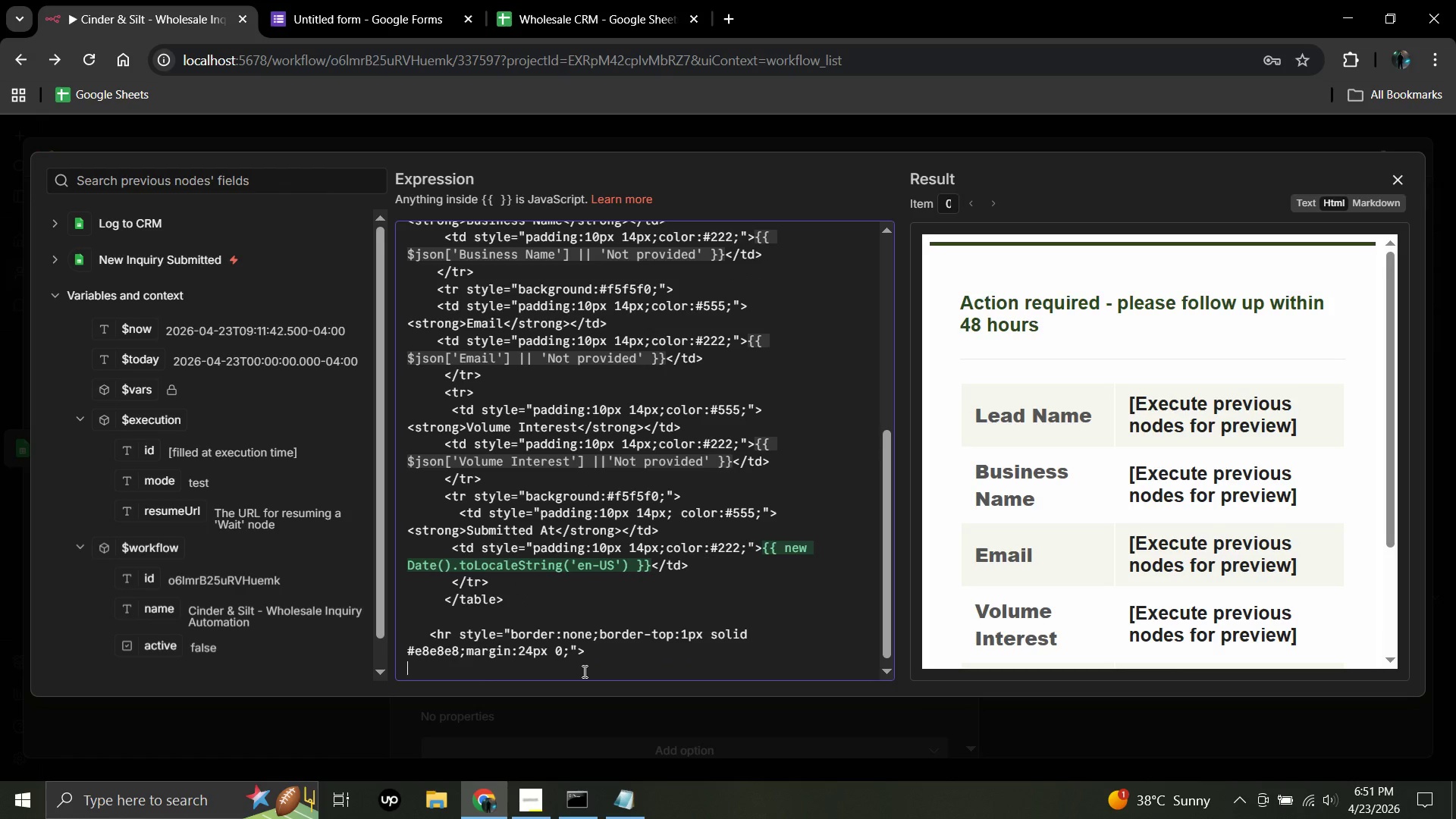 
key(Space)
 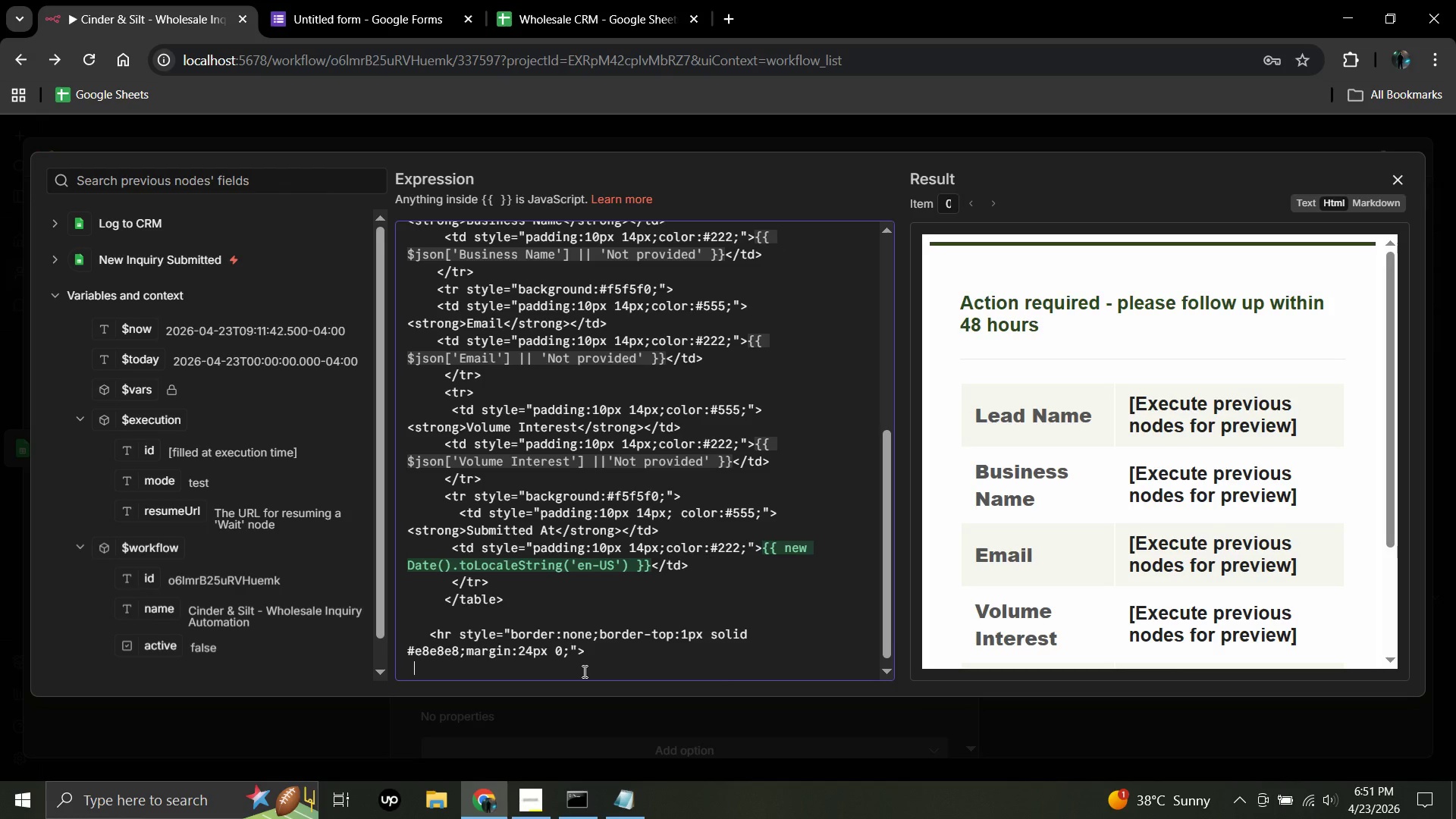 
key(Enter)
 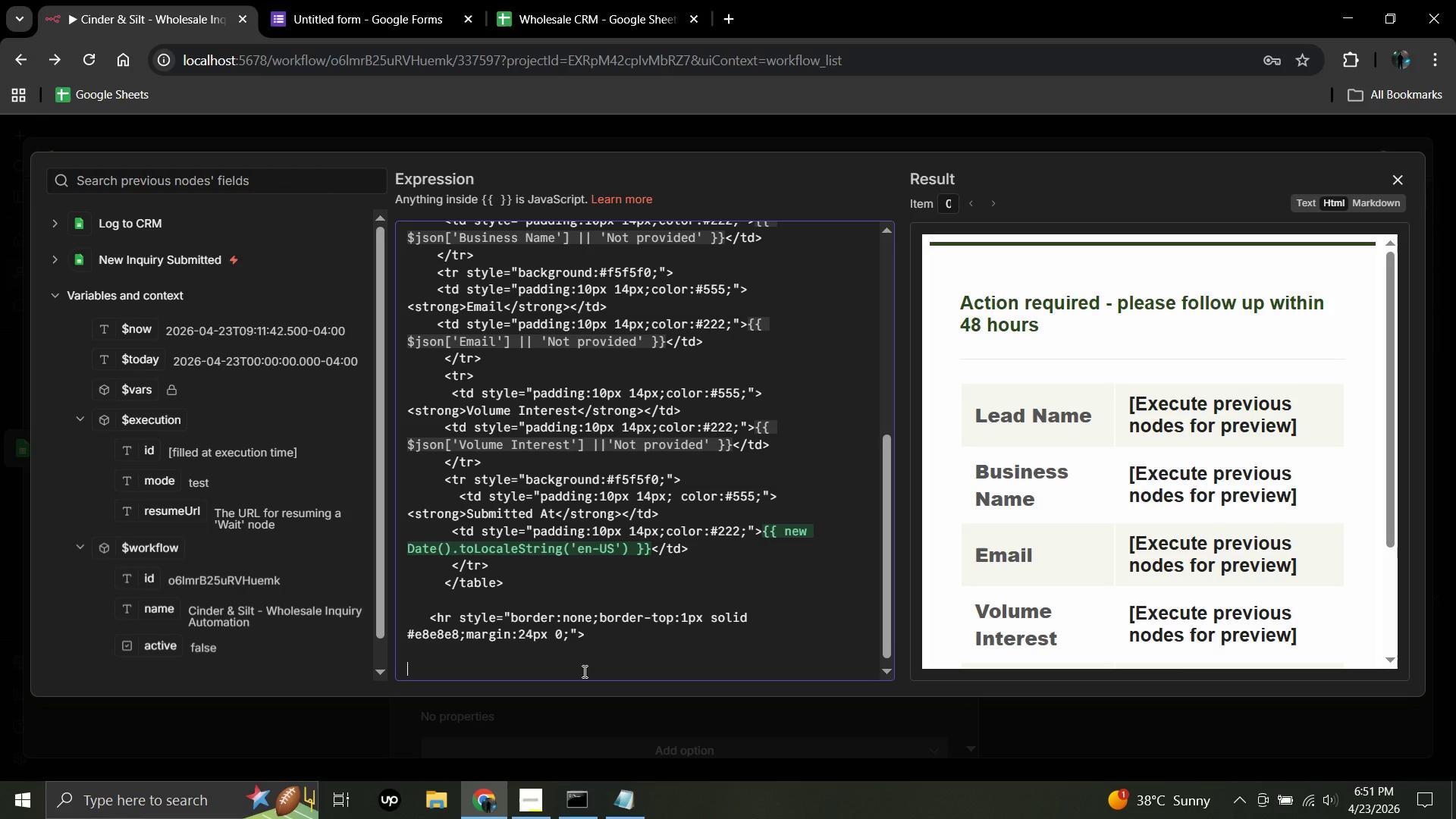 
key(Space)
 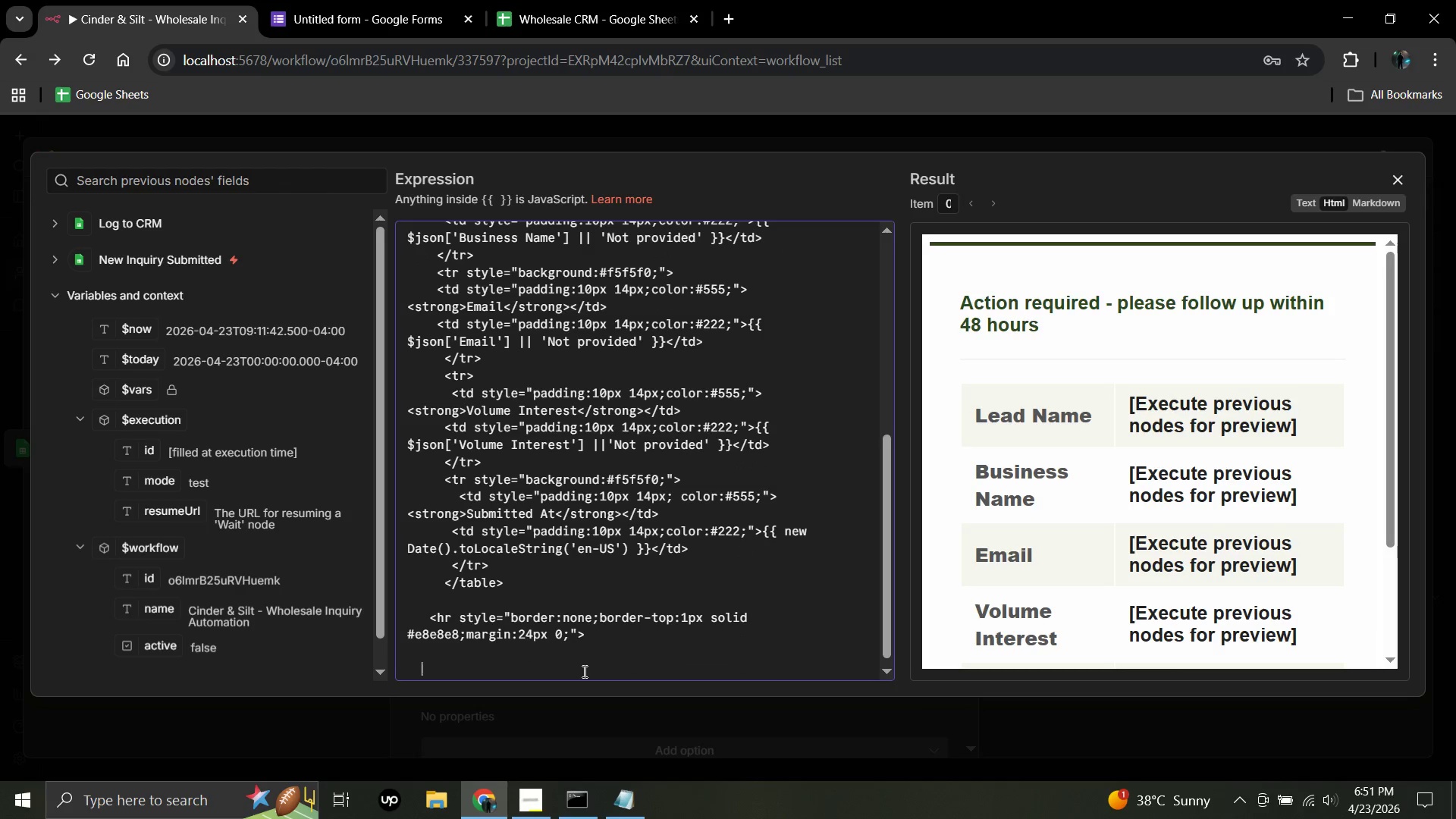 
key(Space)
 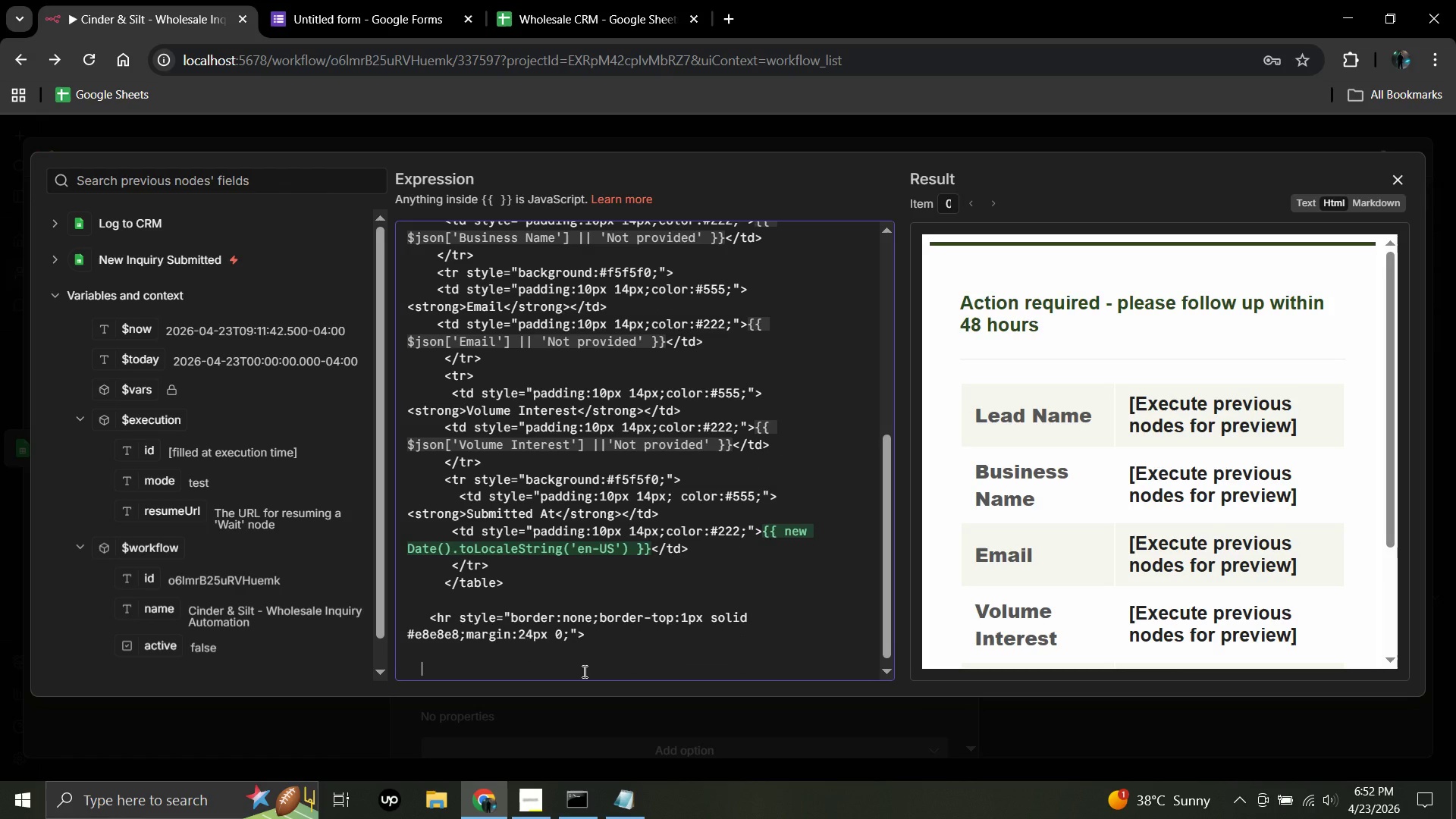 
wait(7.77)
 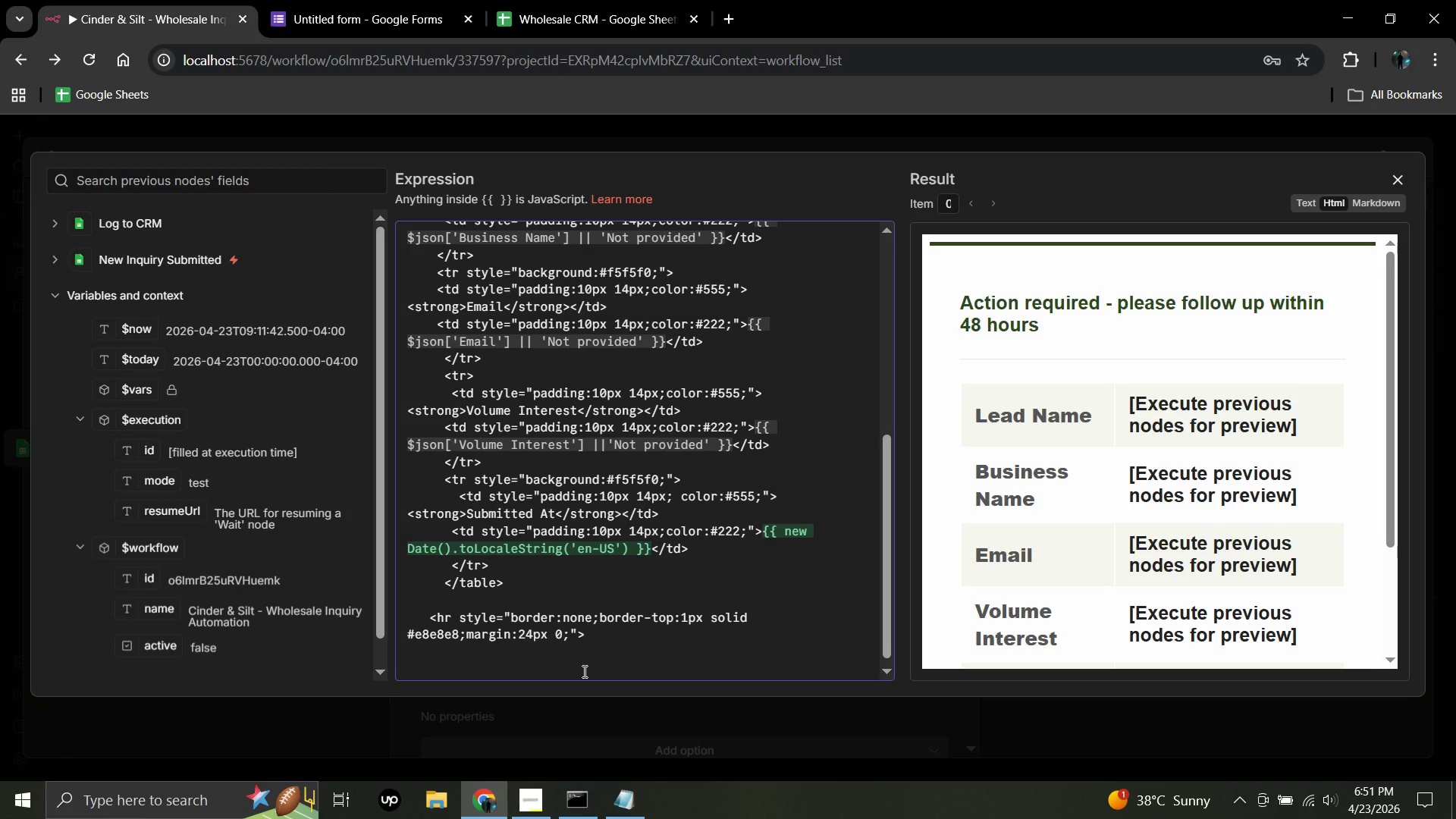 
type(<p style+)
key(Backspace)
type(="color:#555;font-size:14px;)
 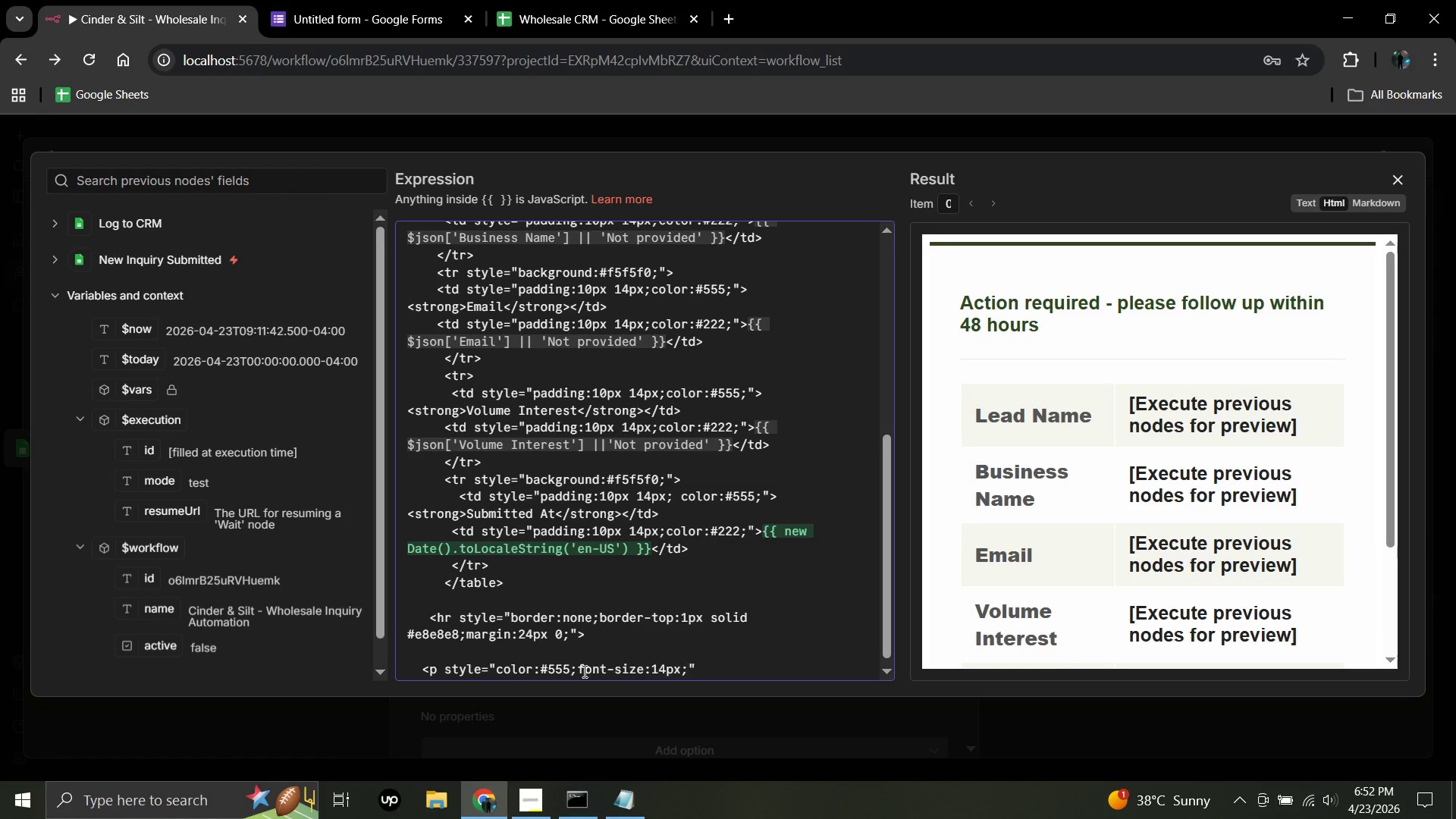 
left_click([701, 667])
 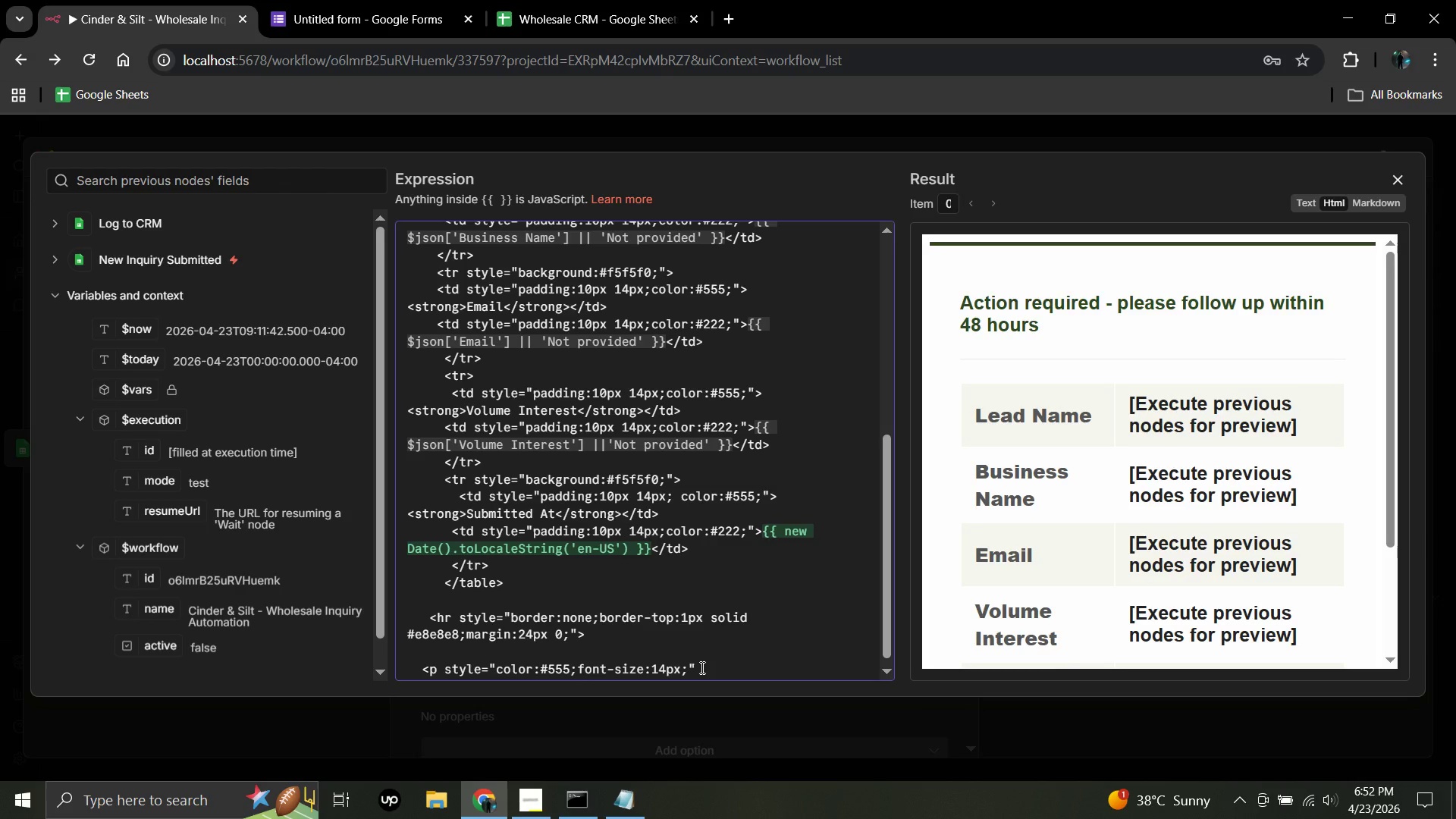 
type(>This lead has been automatically logged to the <strong>)
 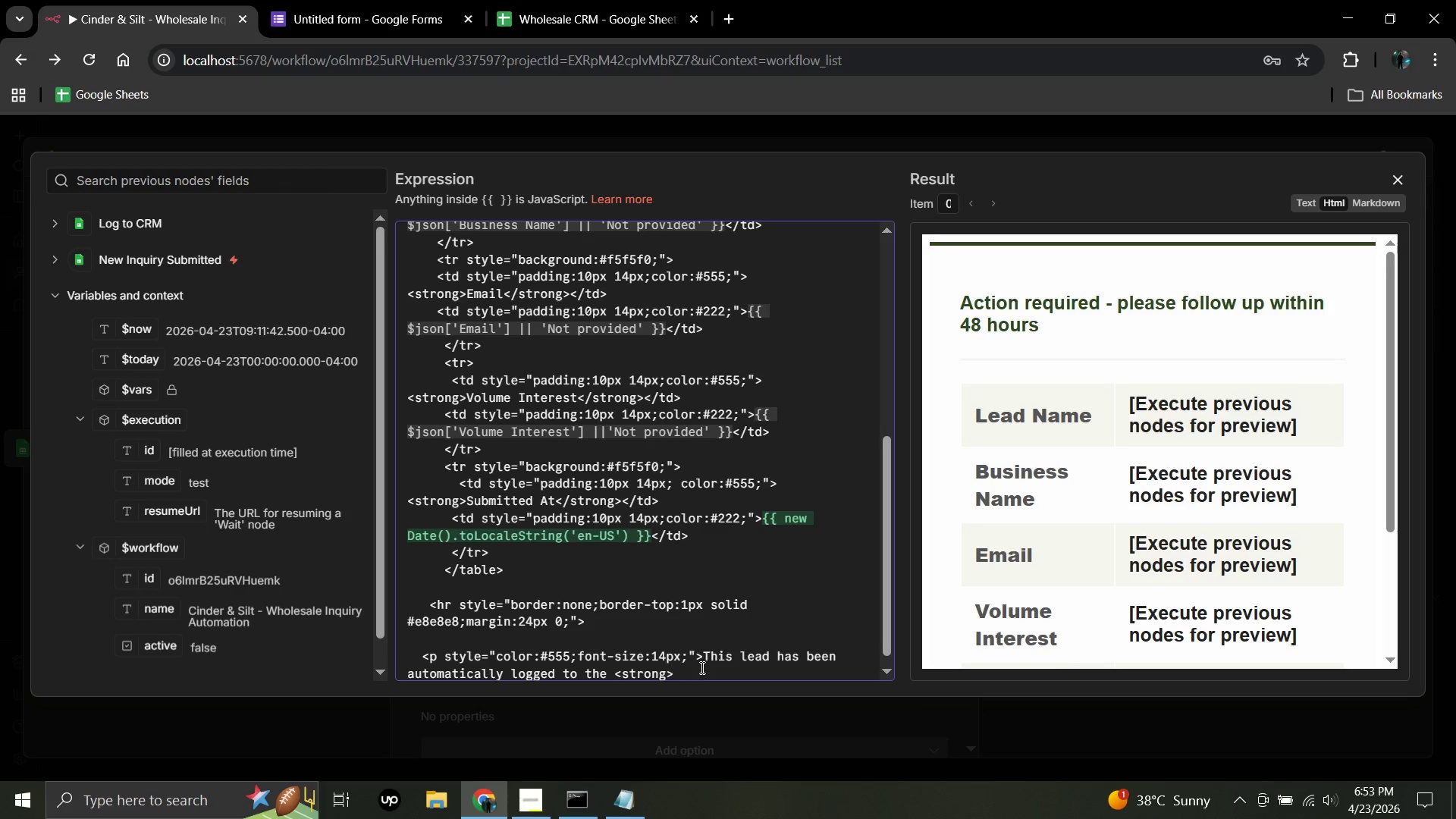 
type(Wholesale CRM</strong)
 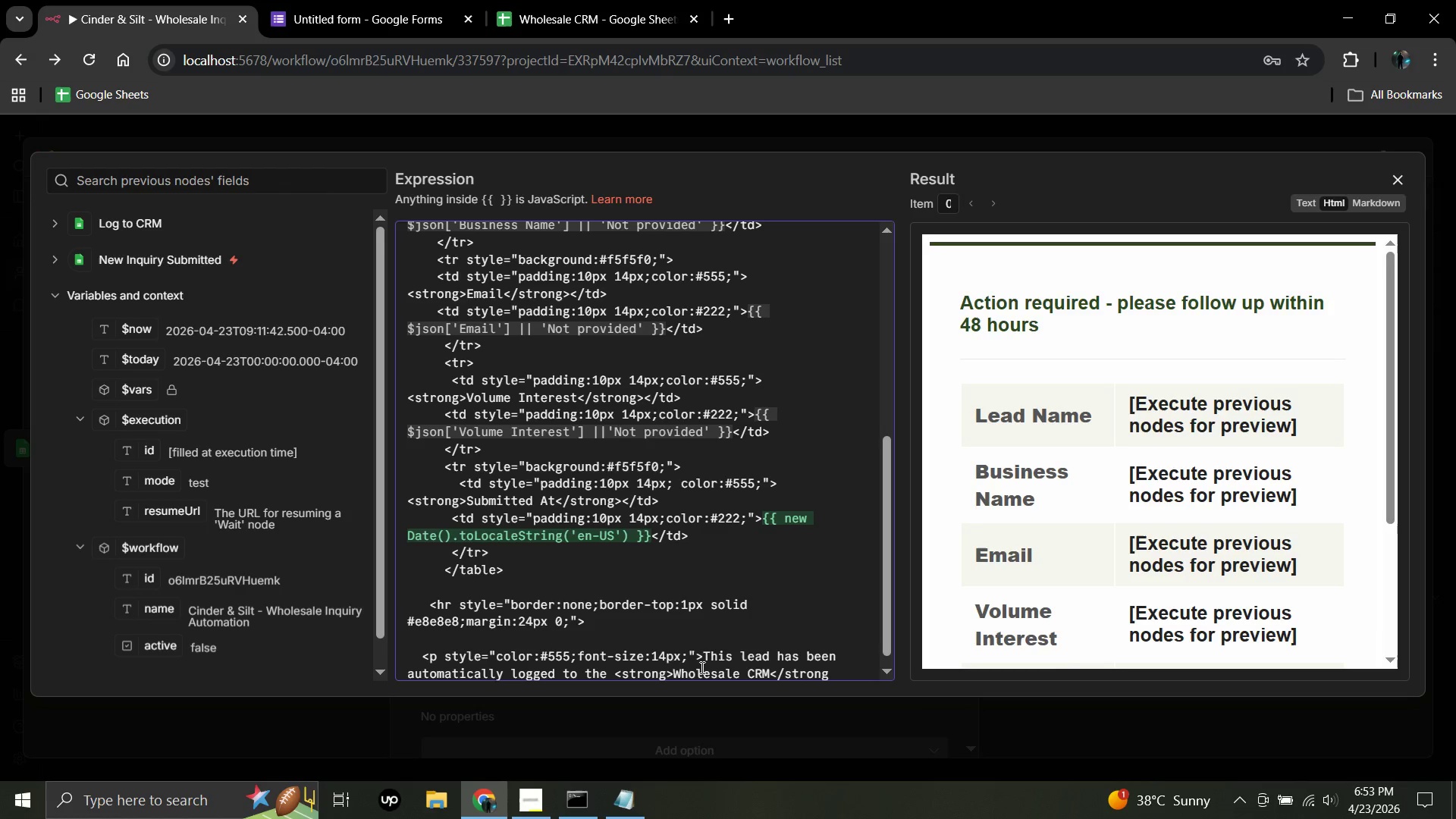 
wait(7.91)
 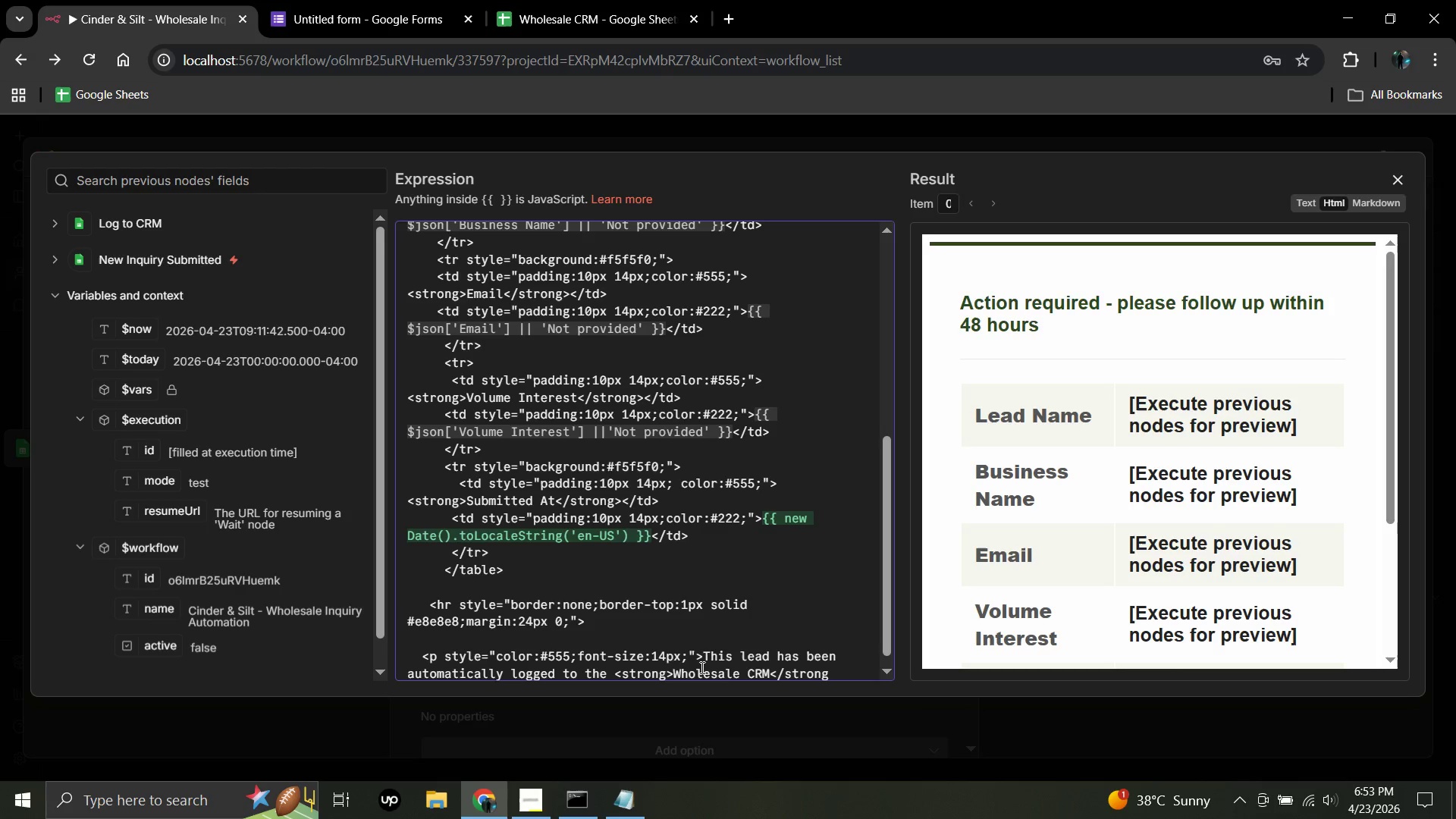 
type(> sheet)
 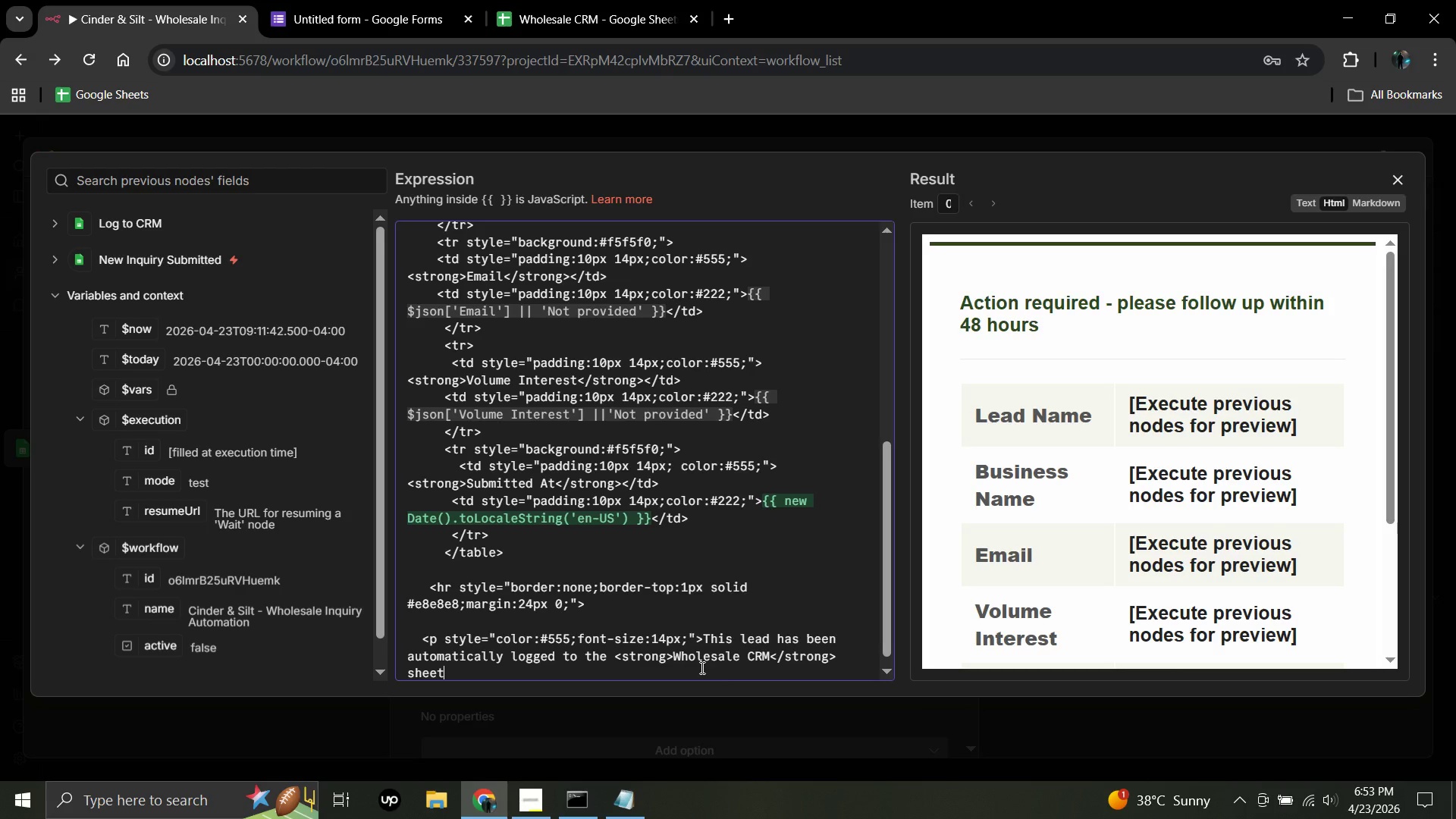 
type(. Please review and respond within 48 hours to maximize conversion.</p>)
 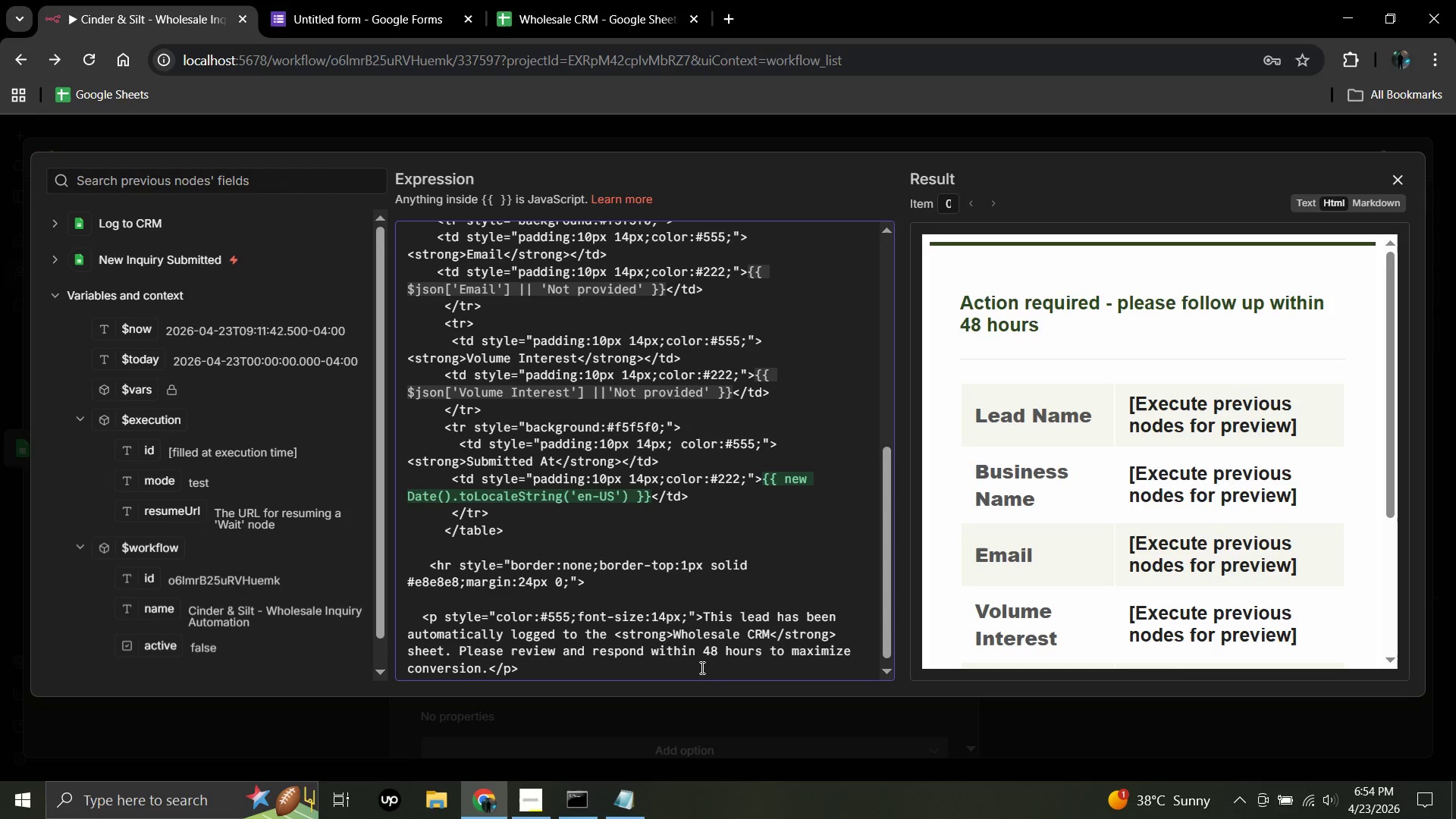 
key(Enter)
 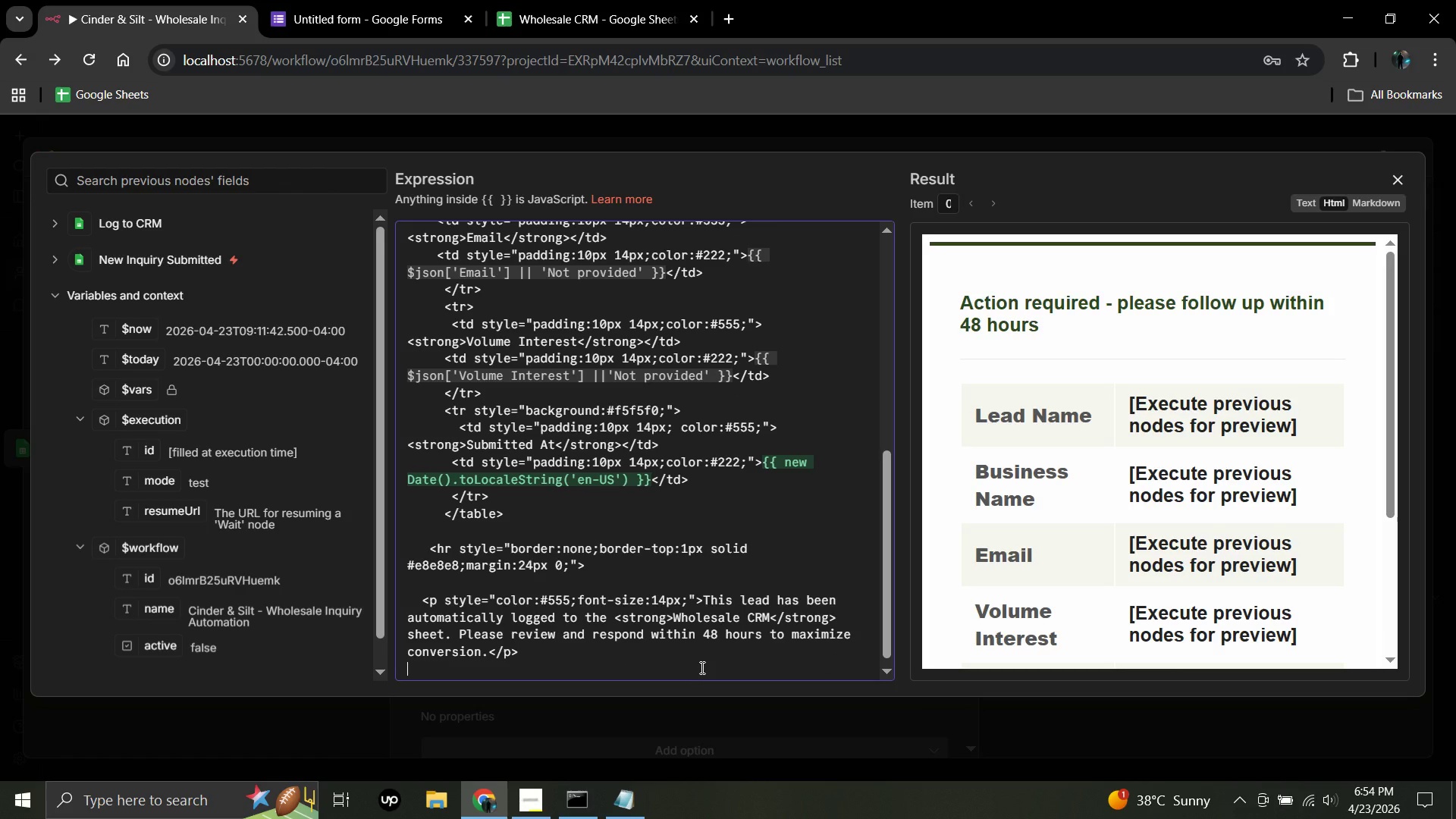 
key(Enter)
 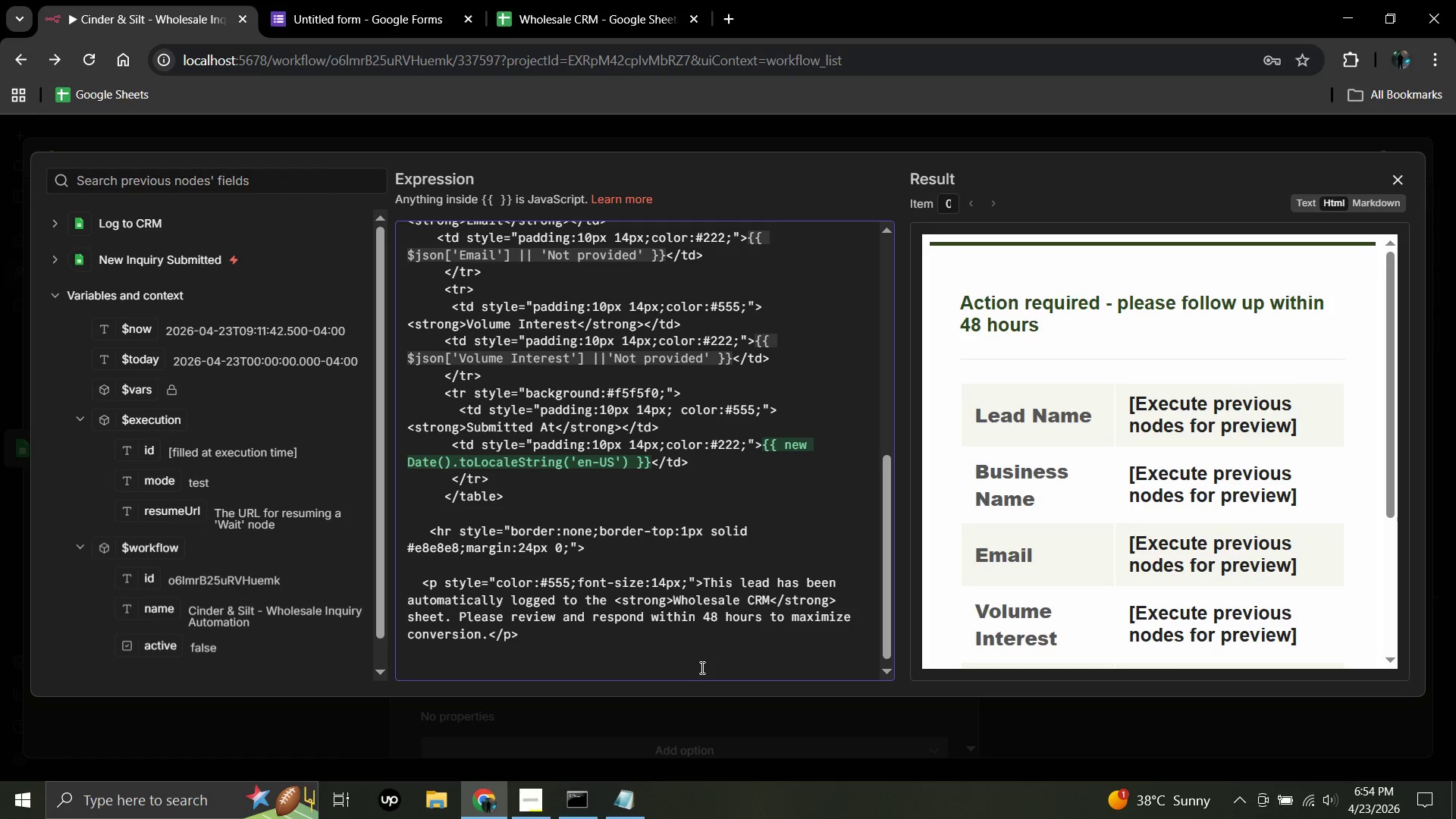 
type(   <p style)
 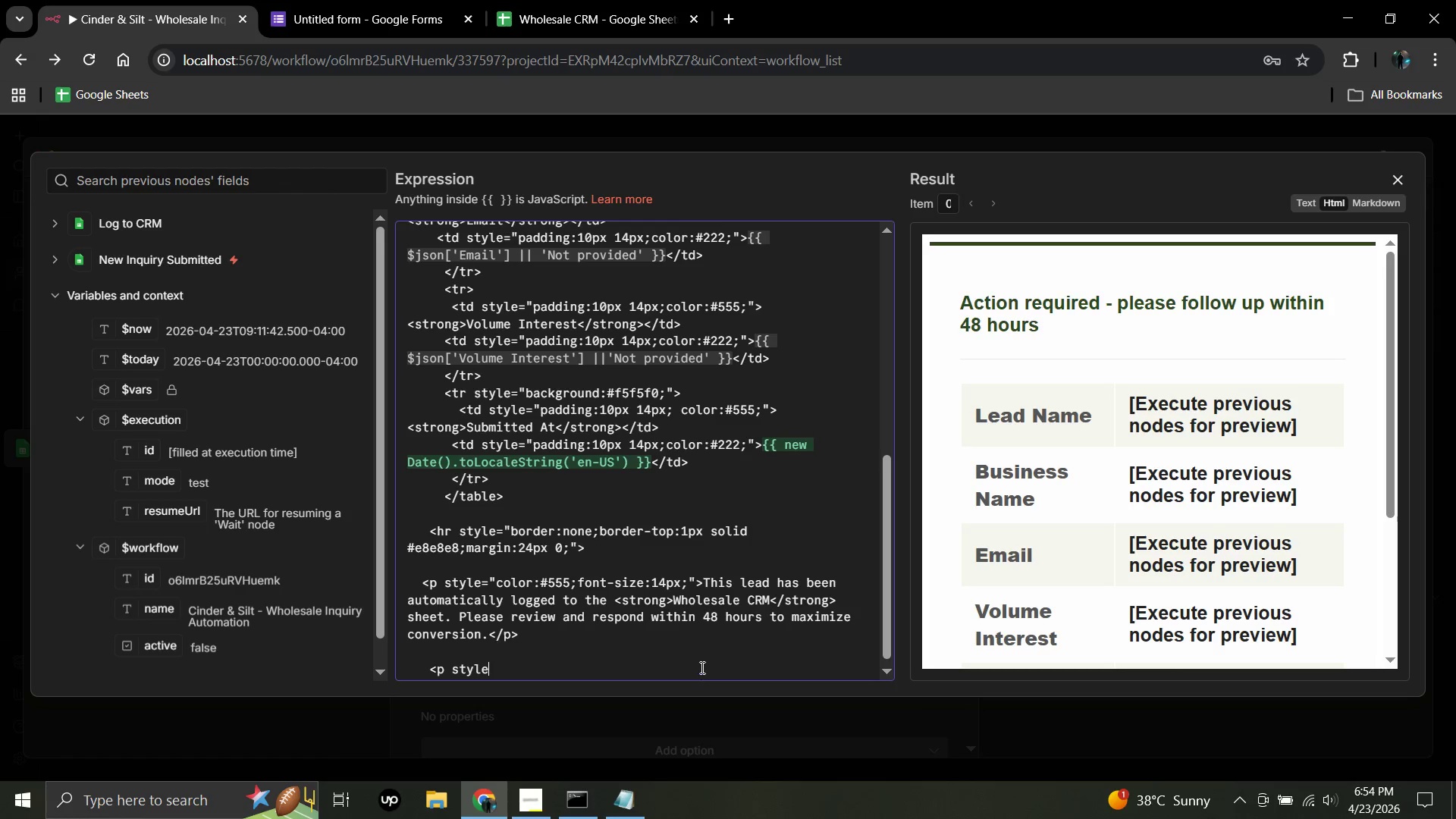 
wait(8.44)
 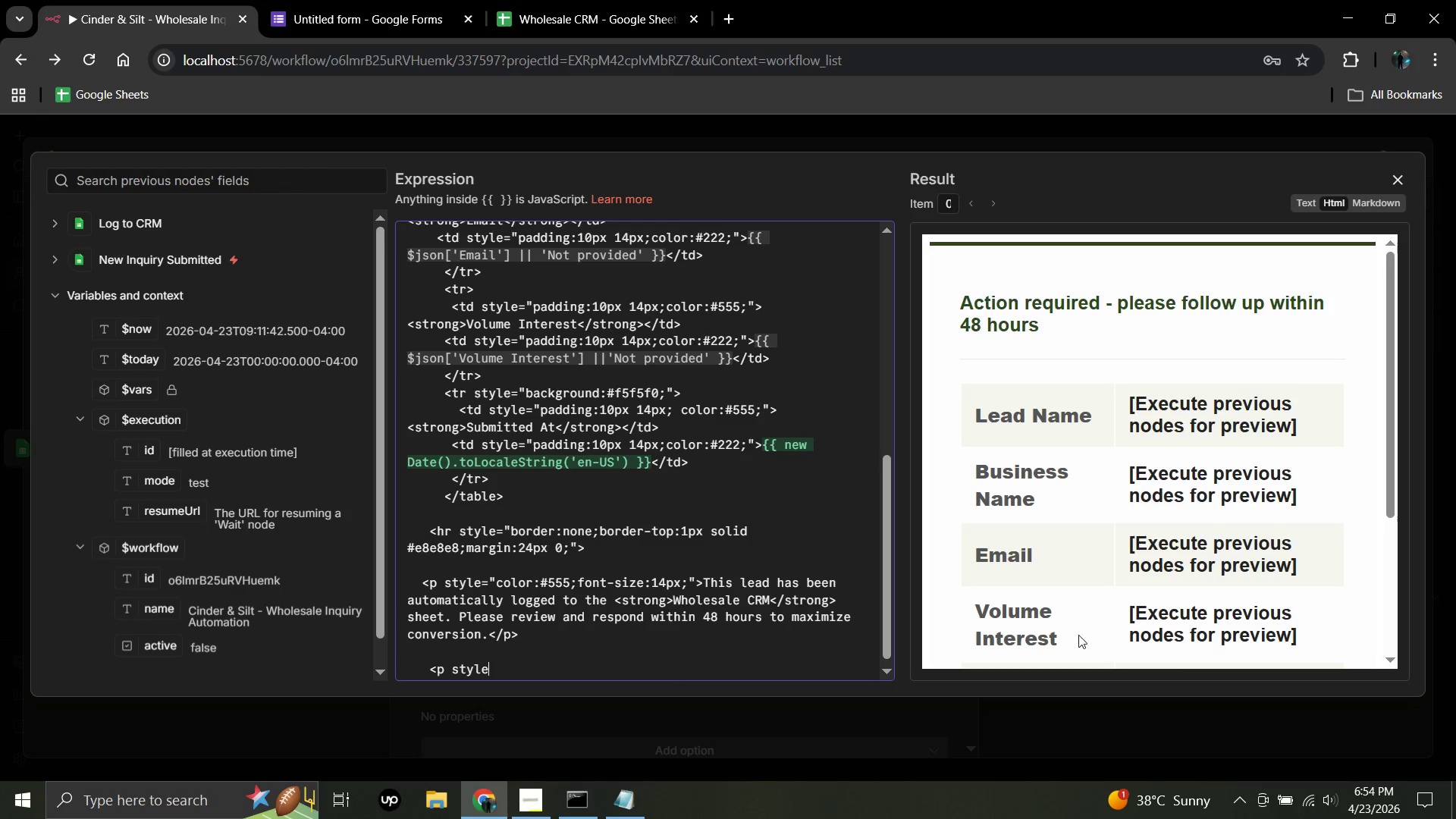 
double_click([1393, 659])
 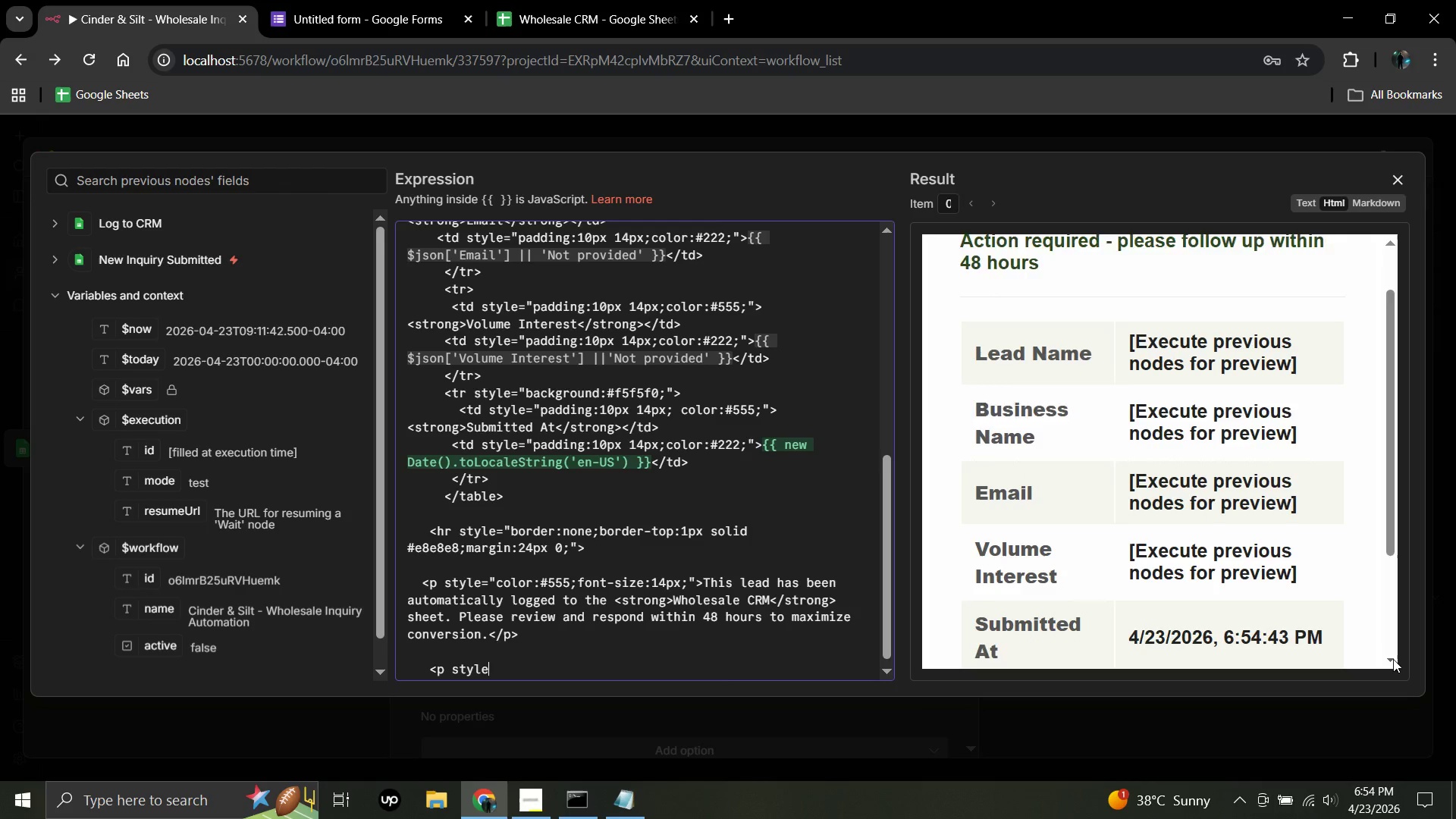 
triple_click([1393, 659])
 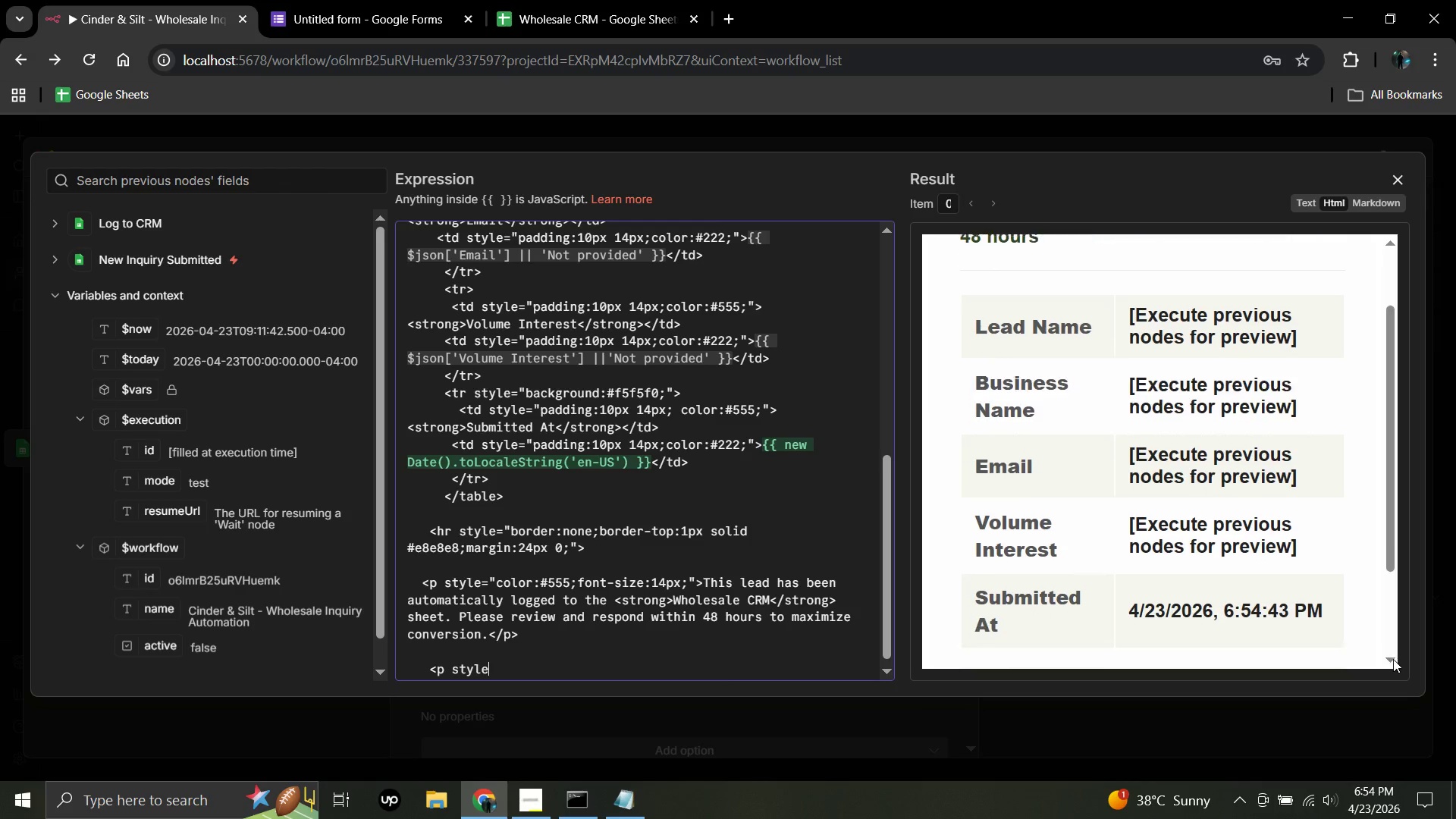 
triple_click([1393, 659])
 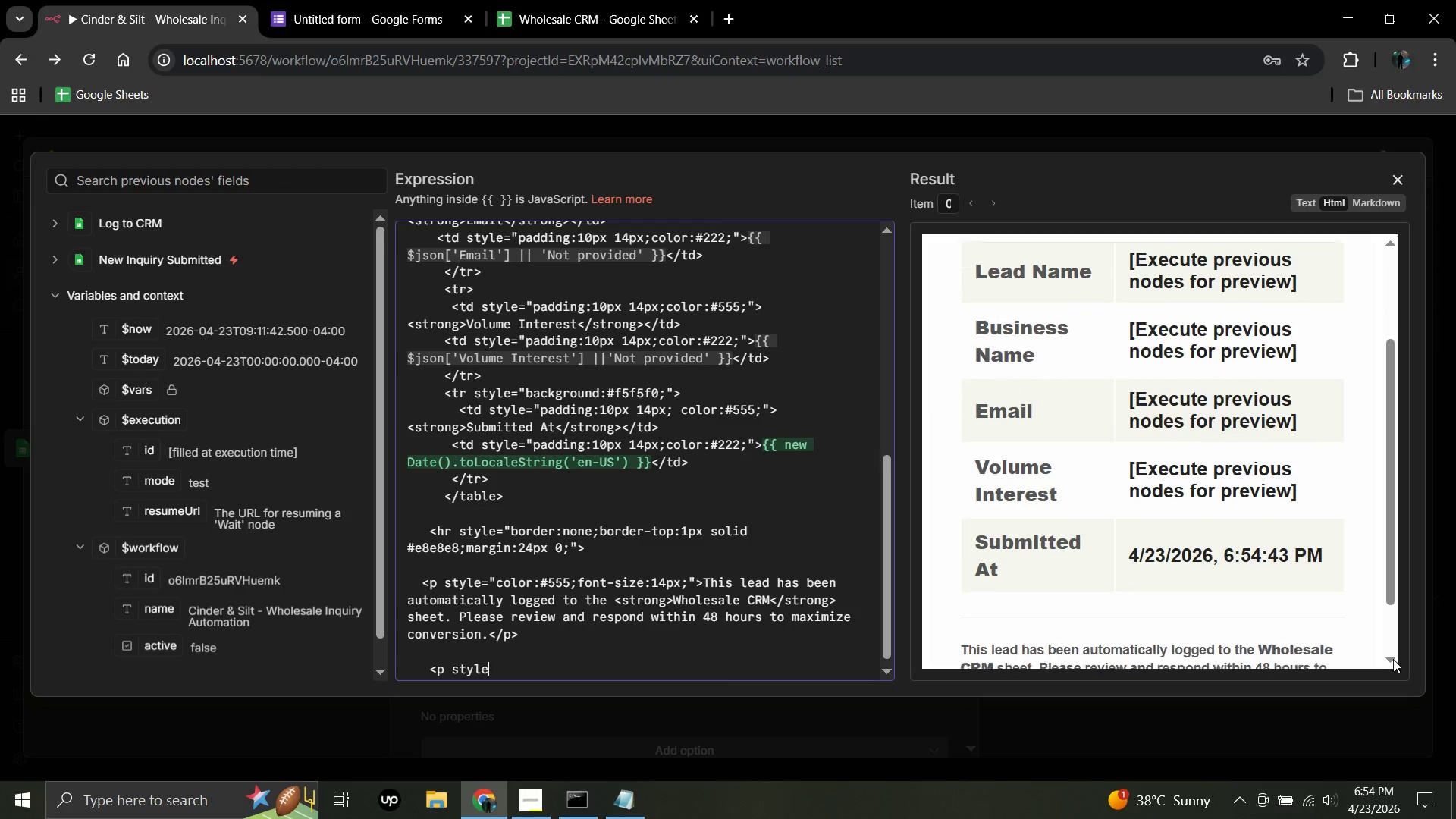 
triple_click([1393, 659])
 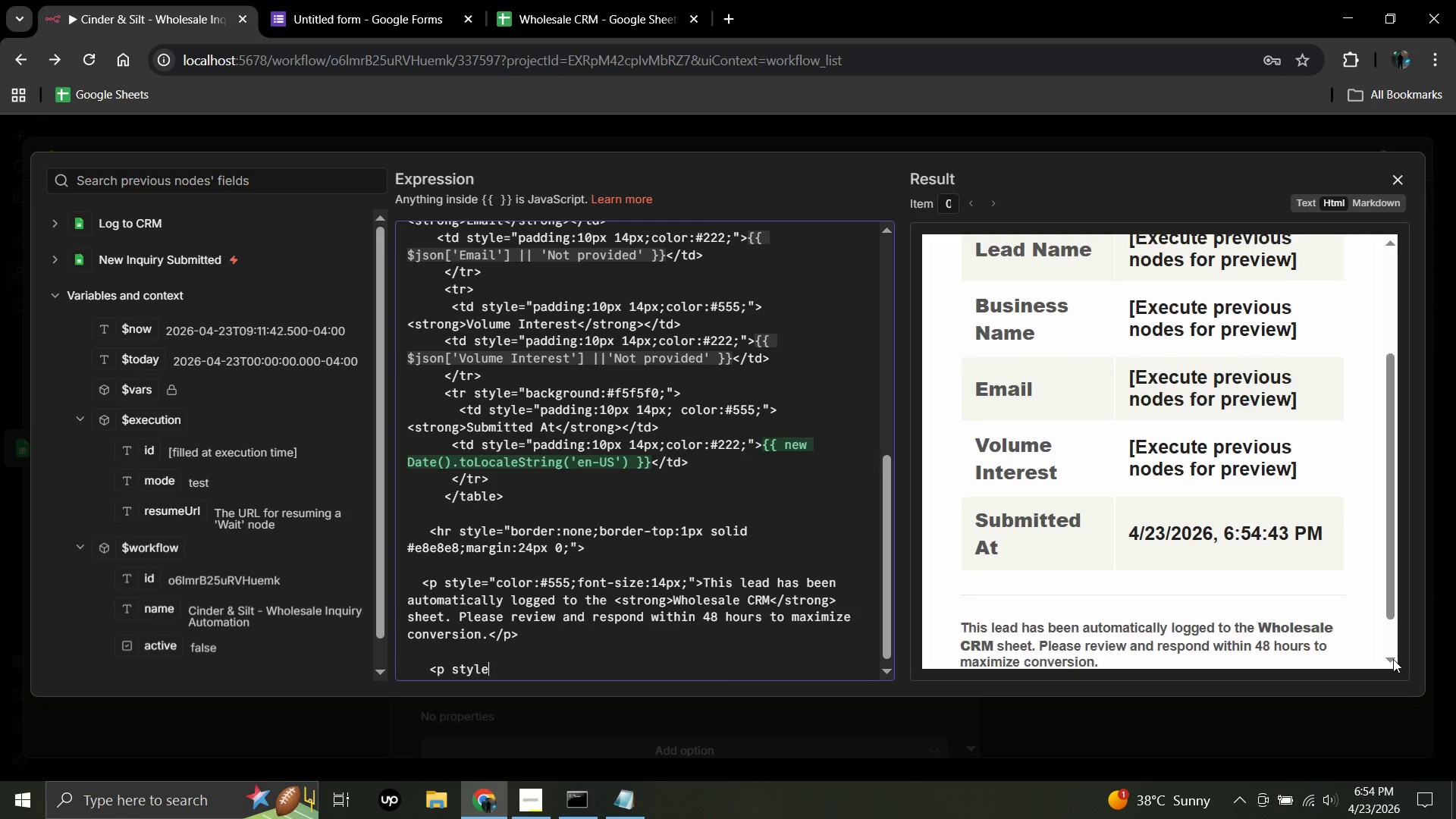 
triple_click([1393, 659])
 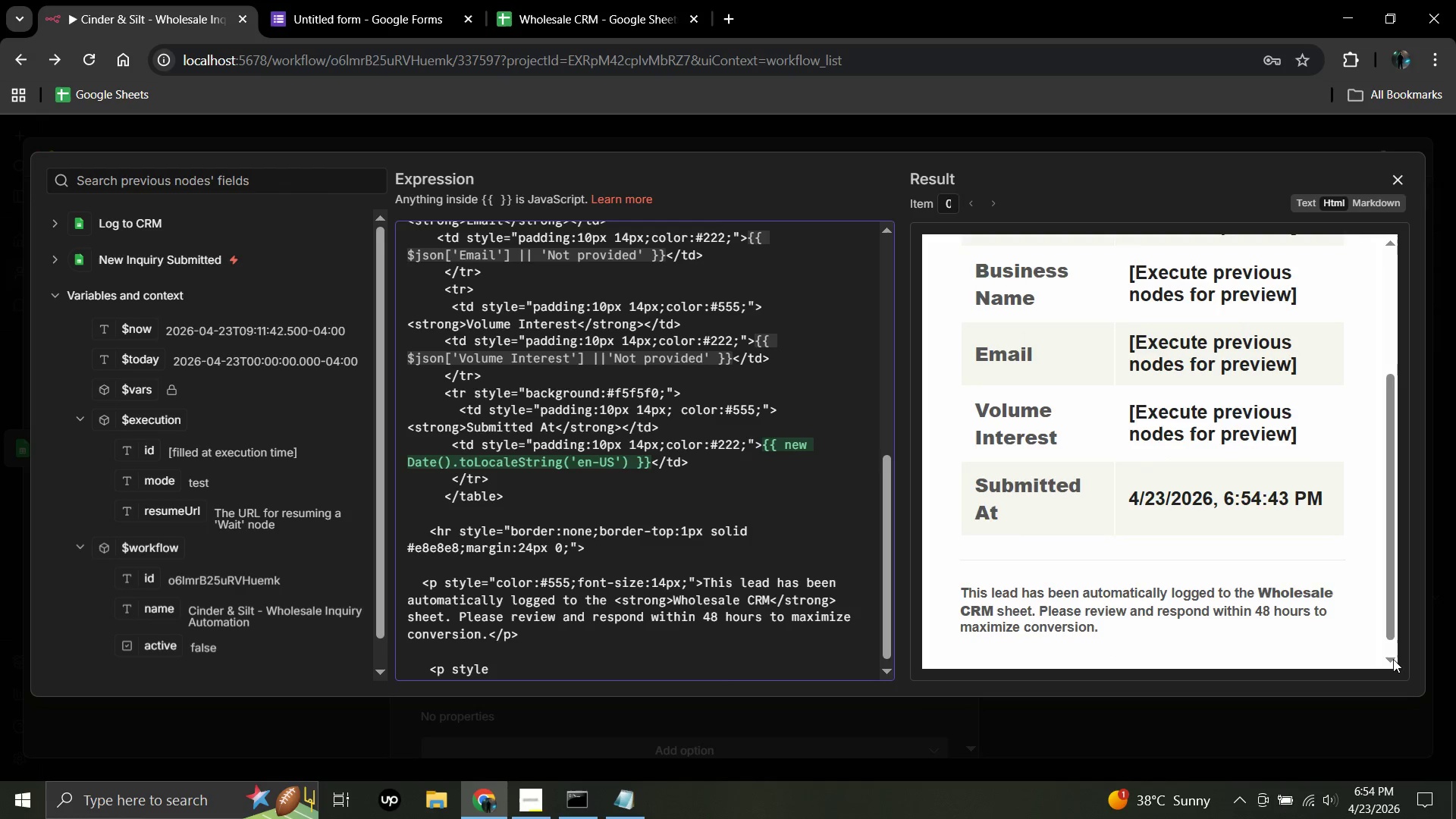 
triple_click([1393, 659])
 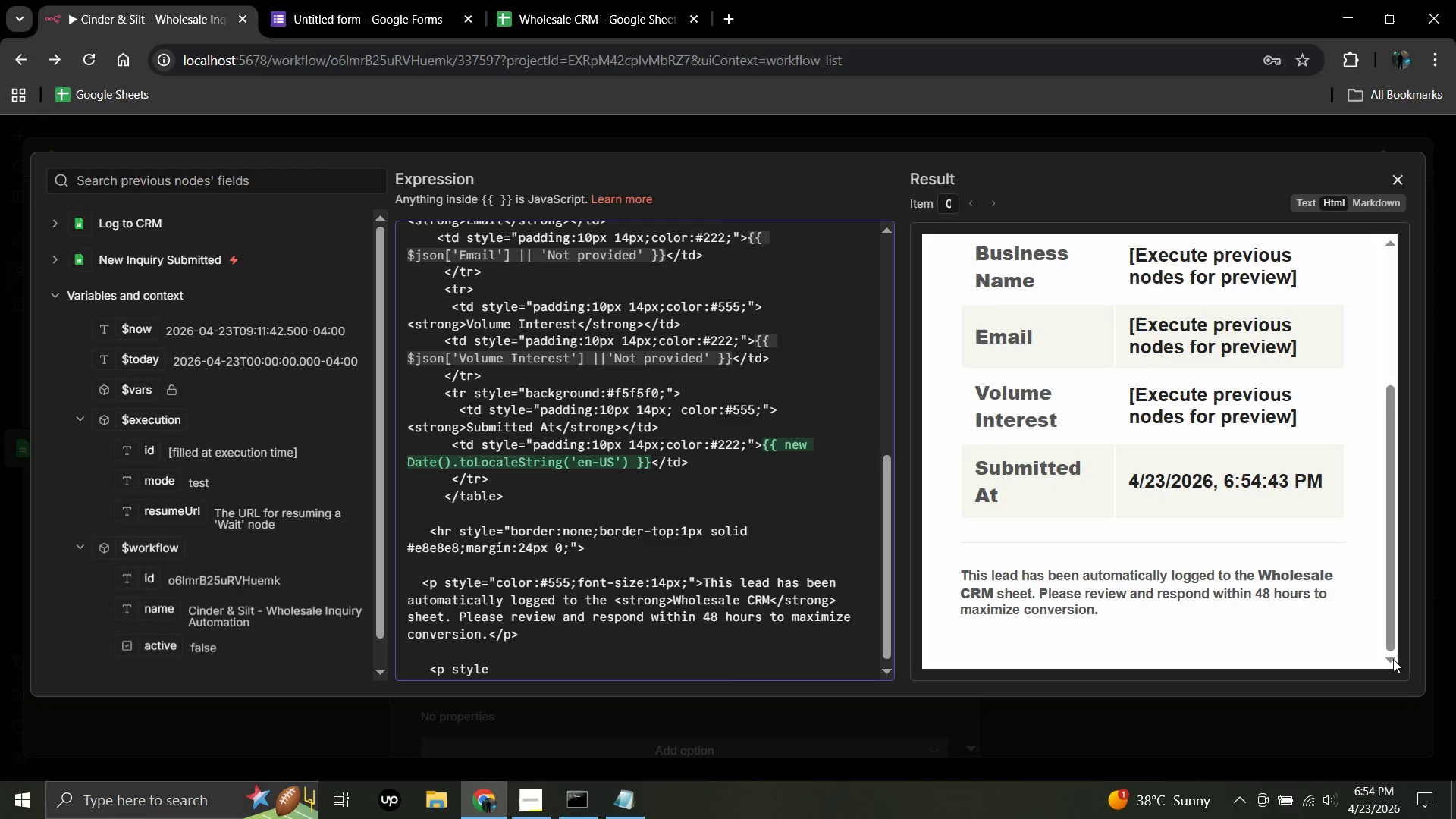 
triple_click([1393, 659])
 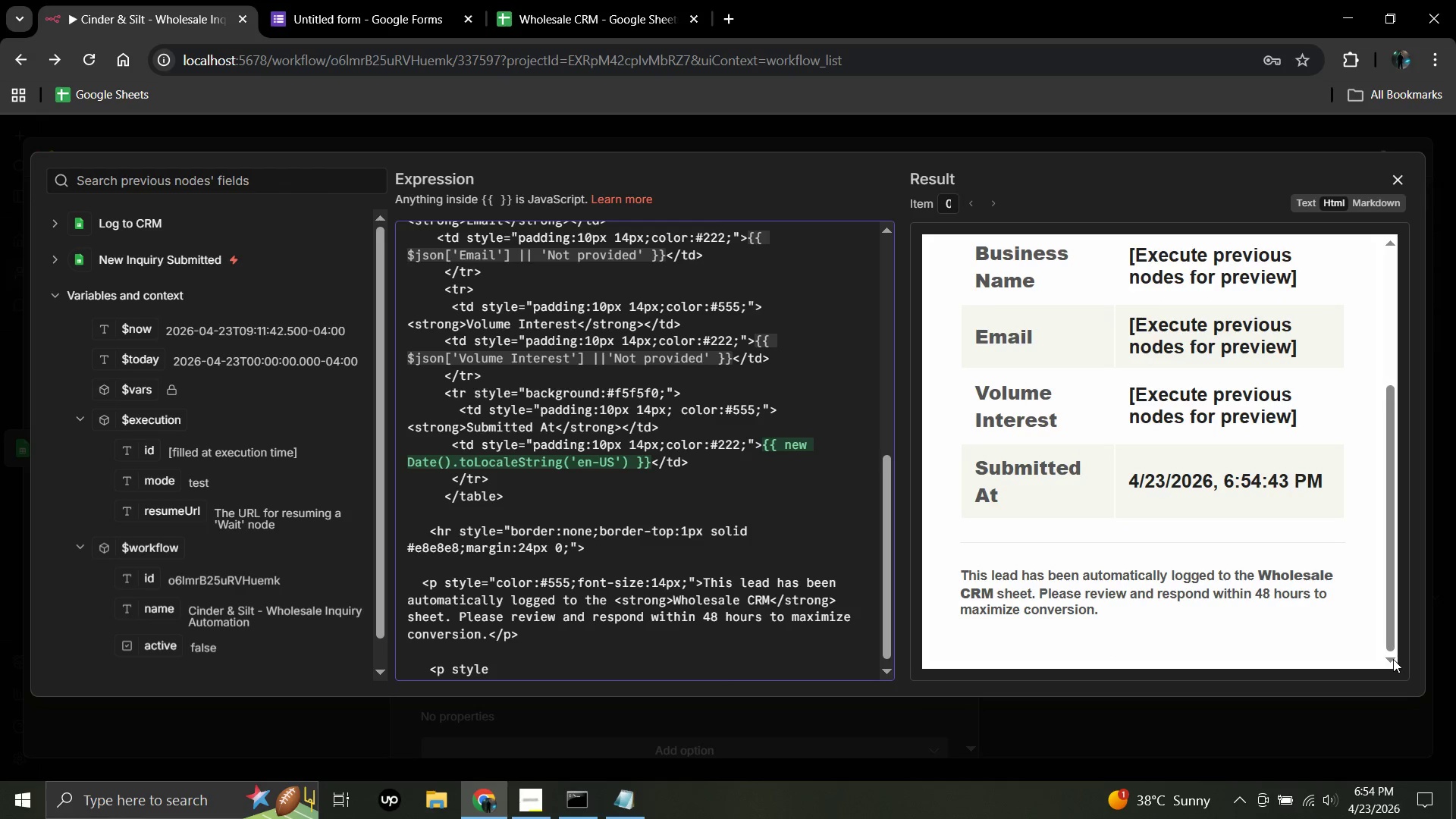 
triple_click([1393, 659])
 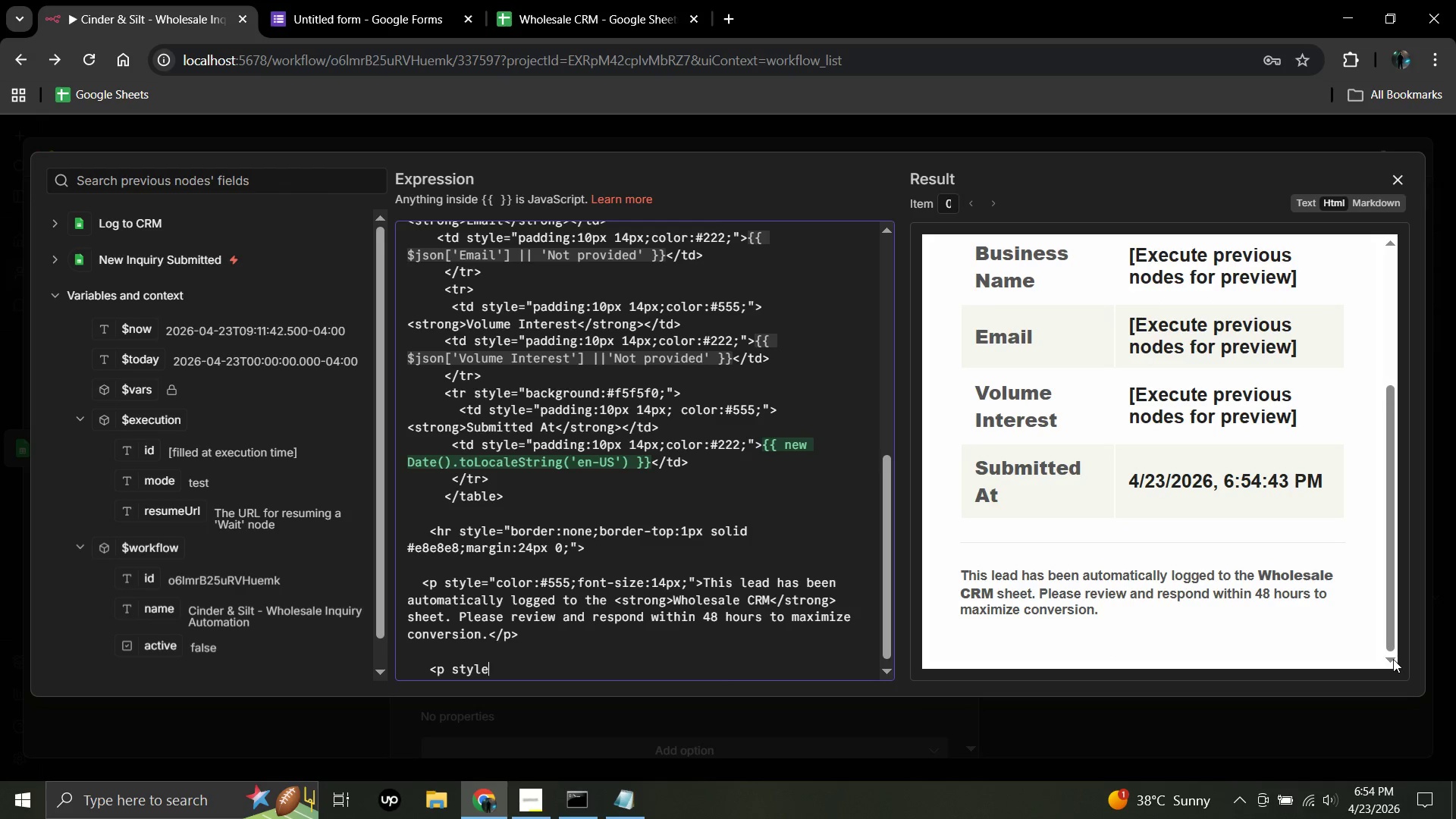 
triple_click([1393, 659])
 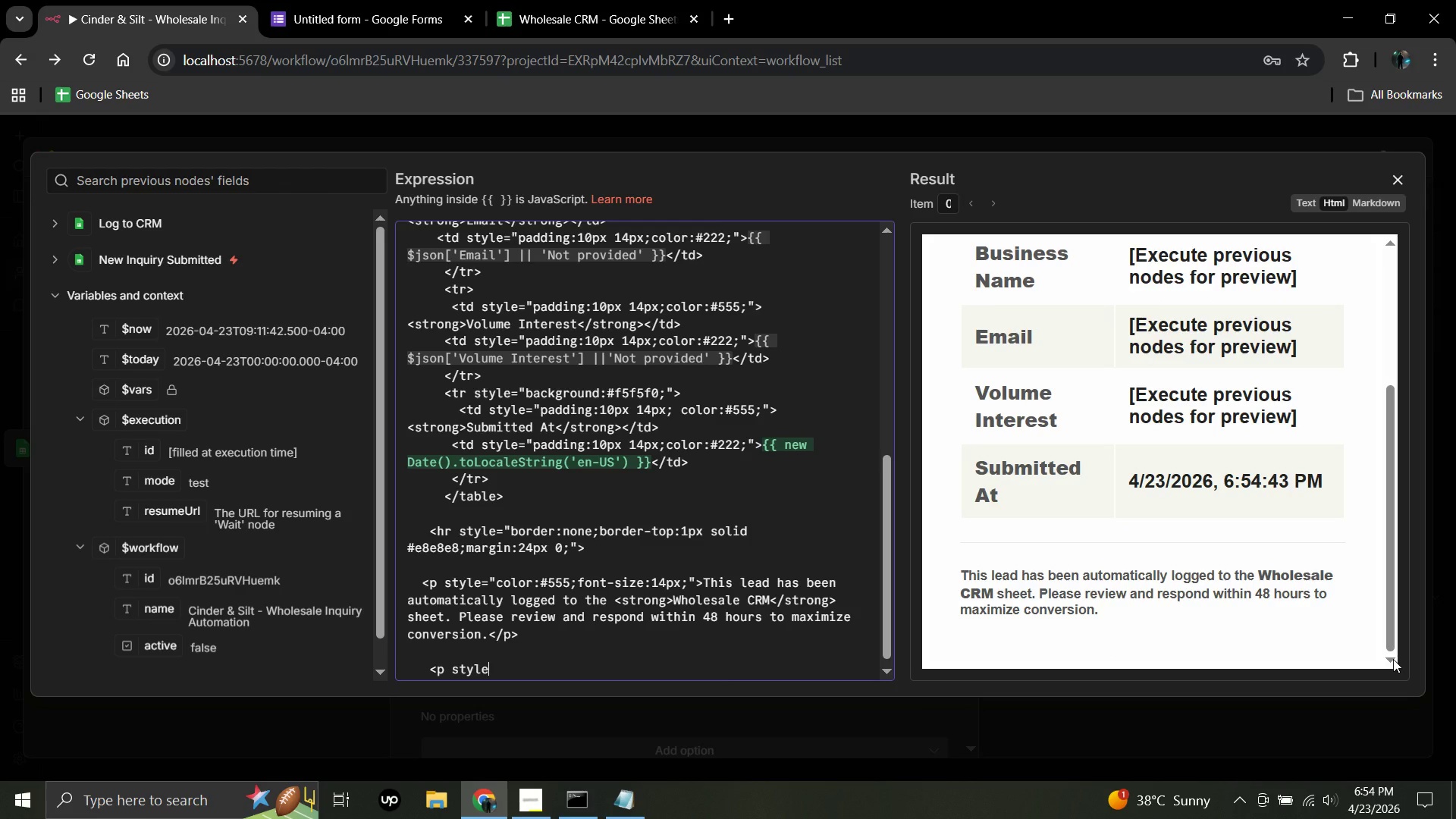 
wait(10.22)
 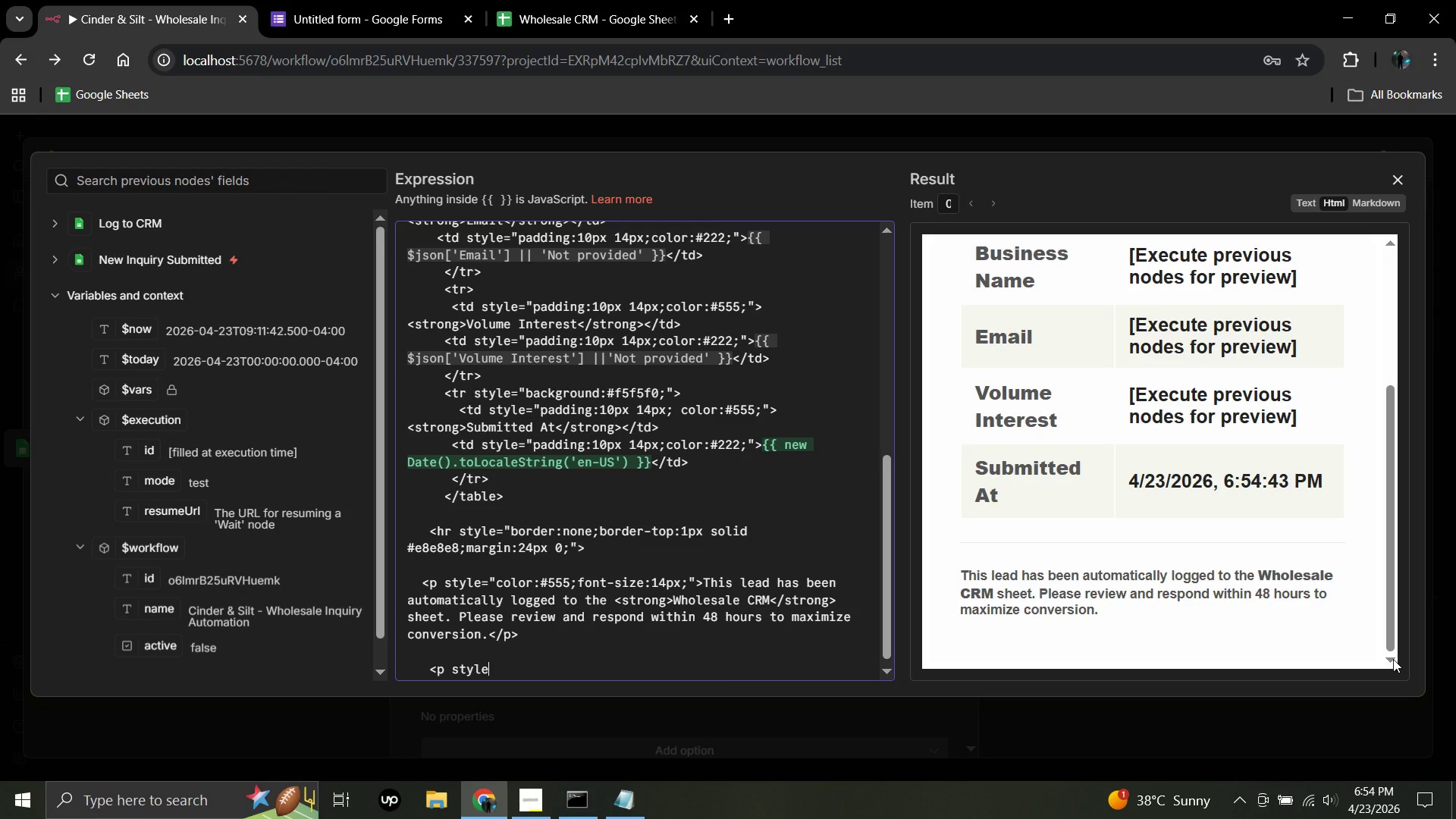 
type(="color:)
 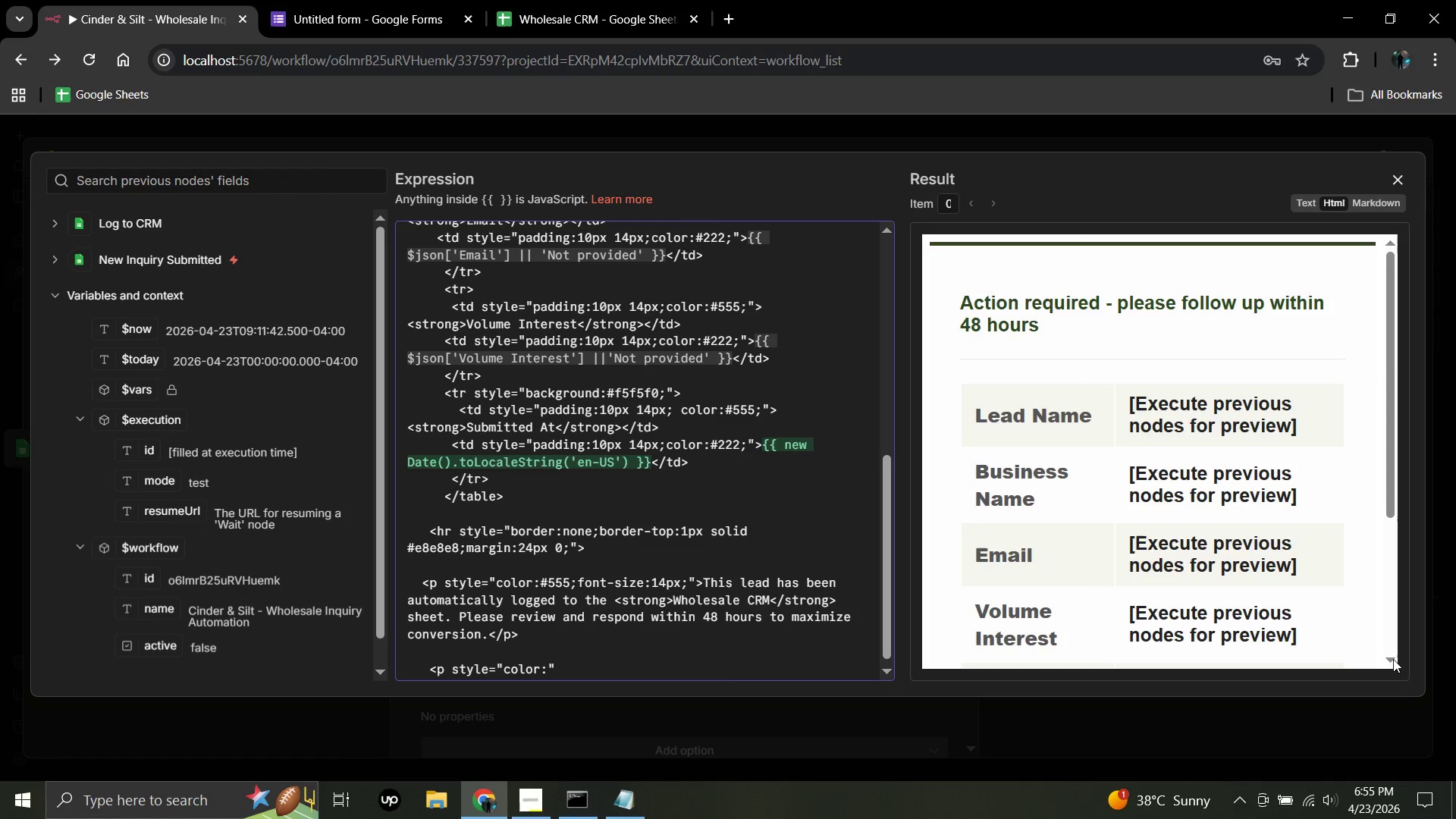 
key(Shift+3)
 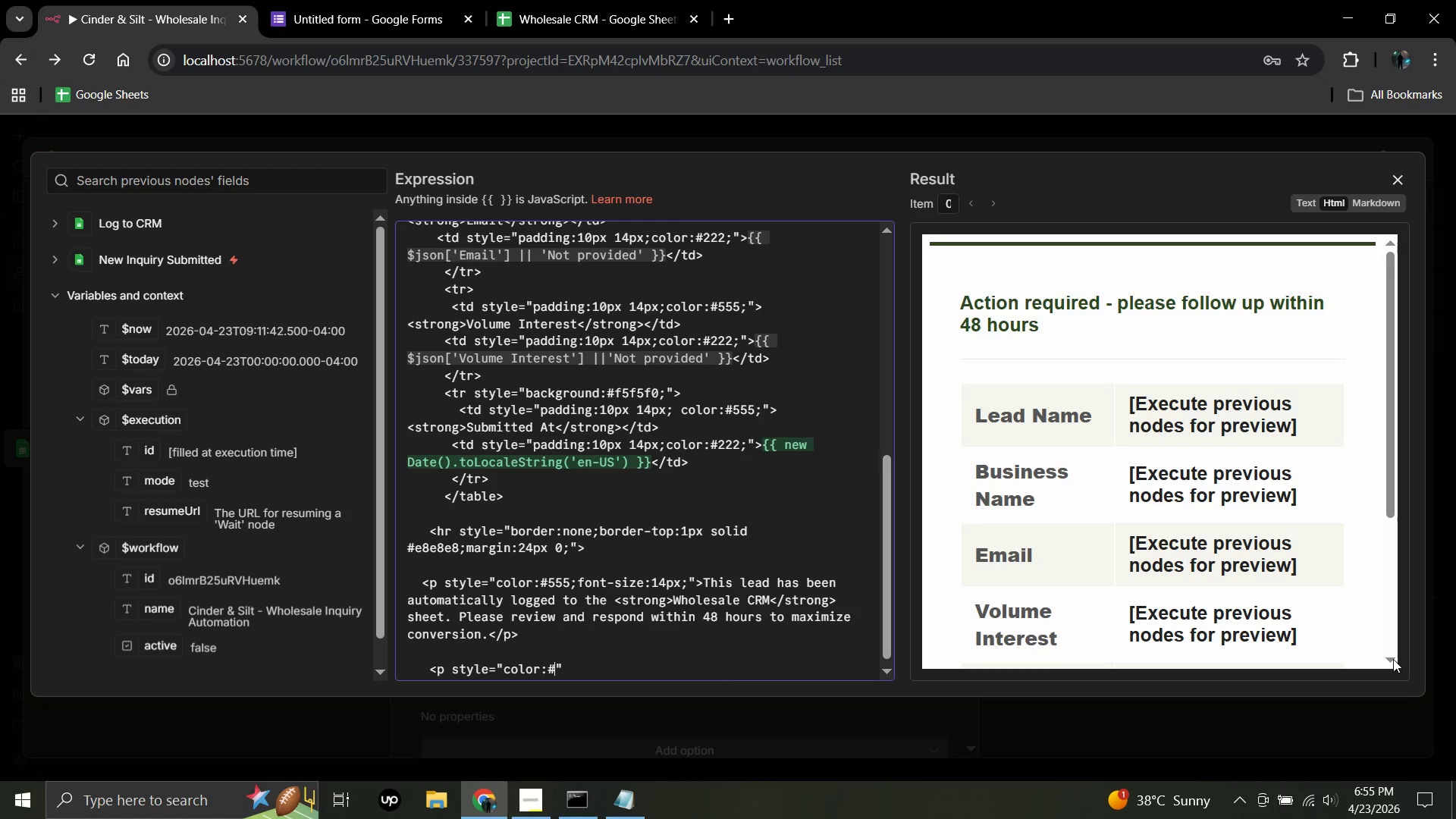 
wait(6.0)
 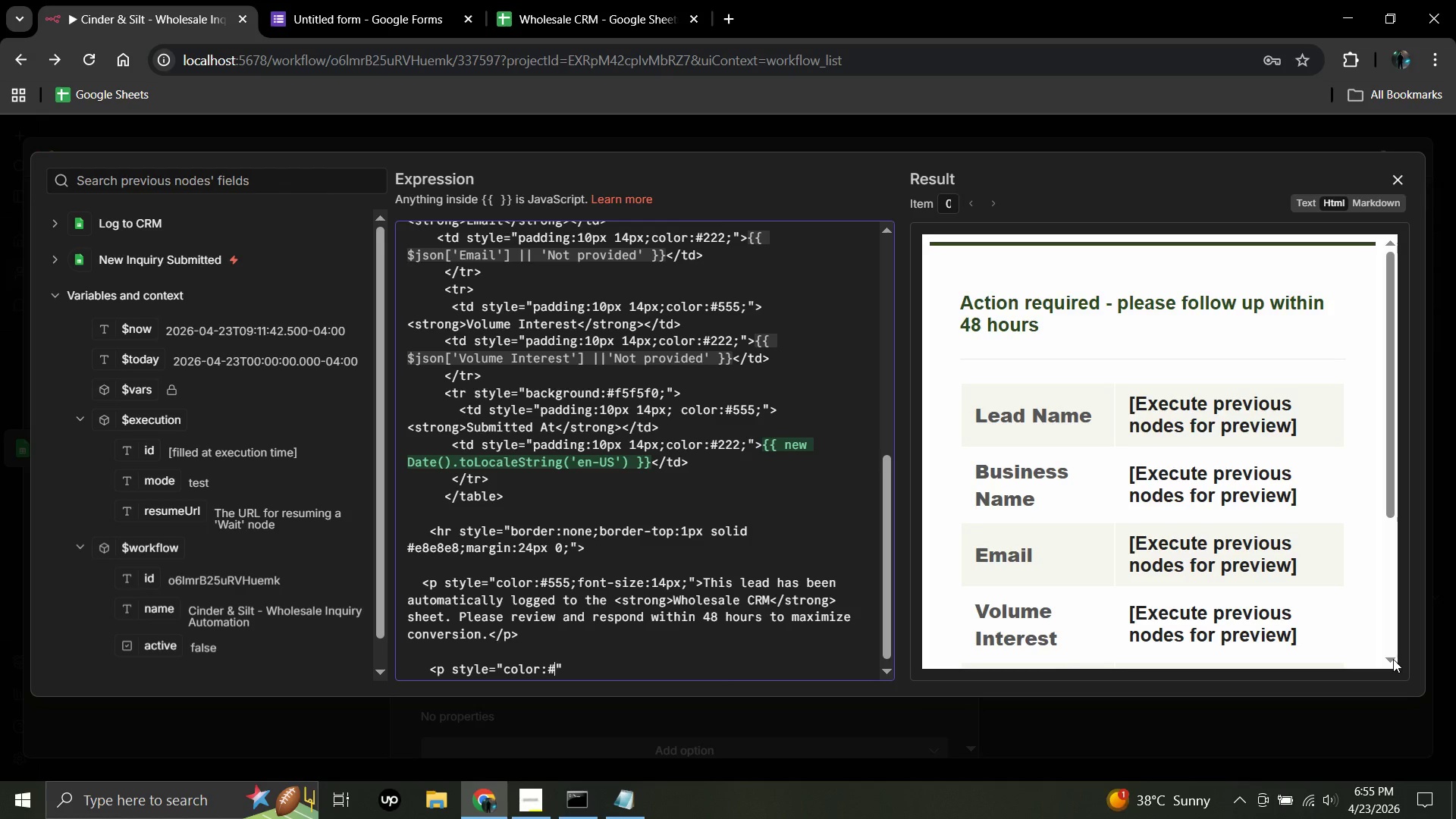 
type(aaa,)
 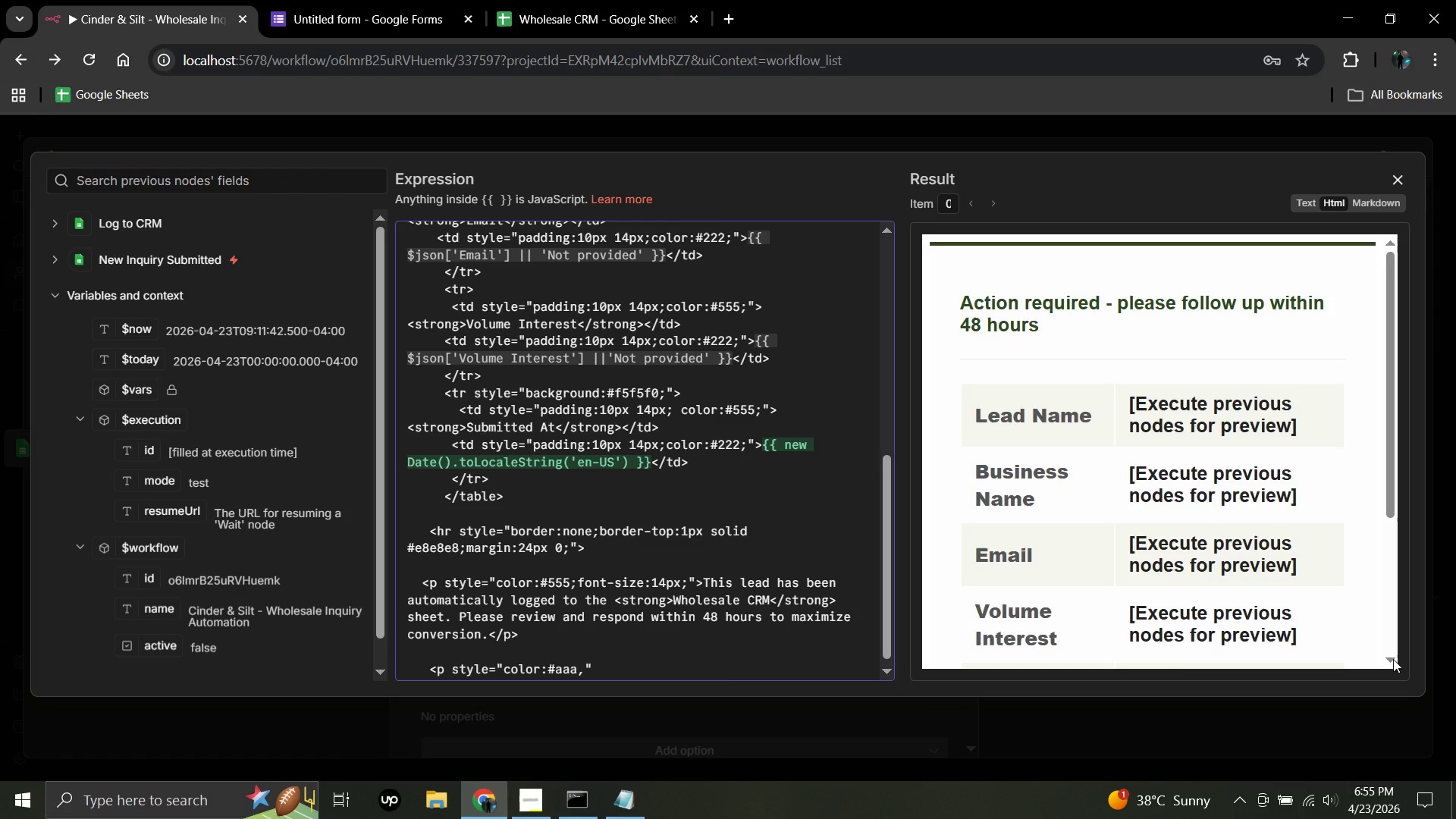 
wait(11.22)
 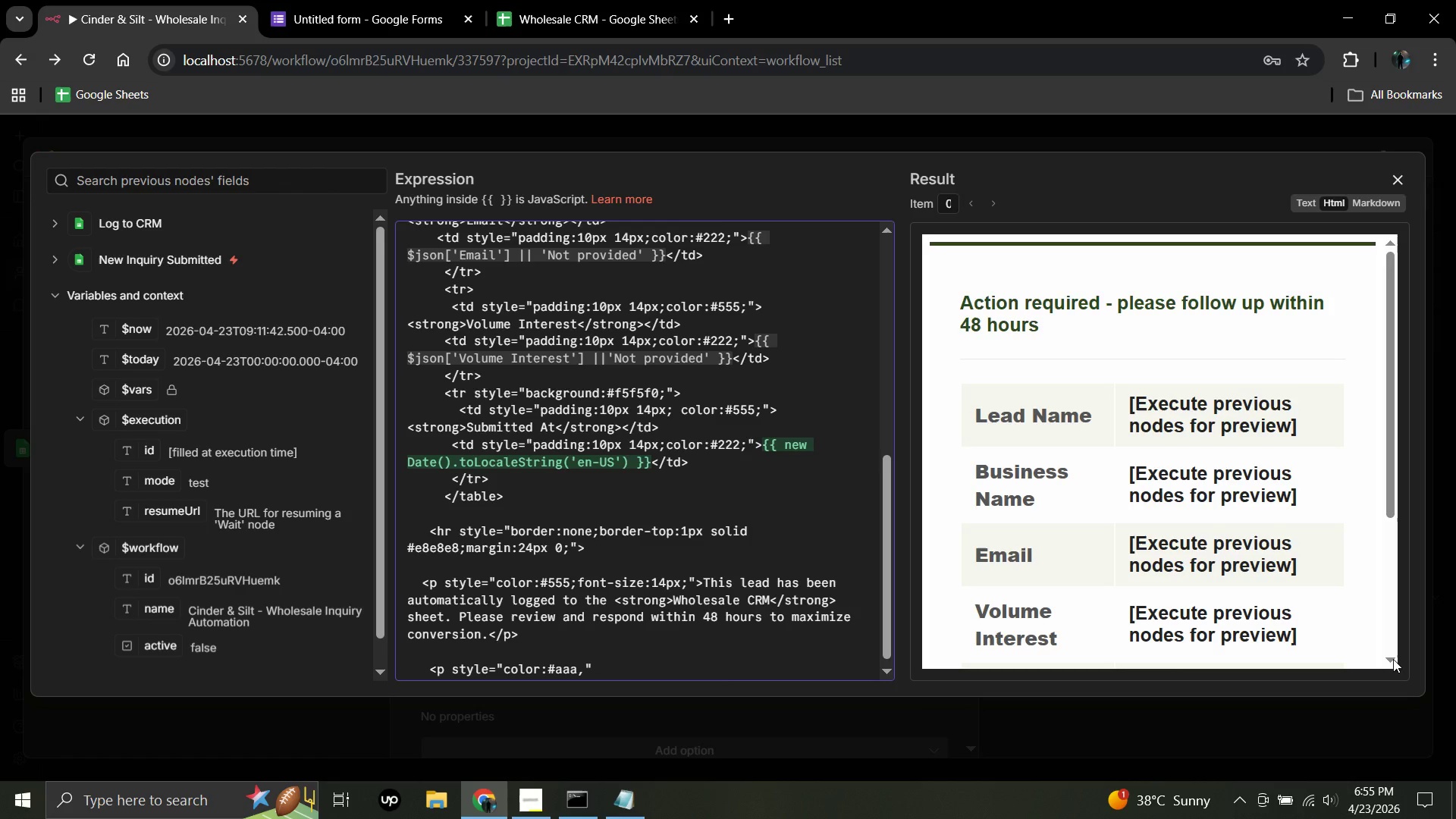 
key(Backspace)
type(;font-size:12px;margin-top:32)
 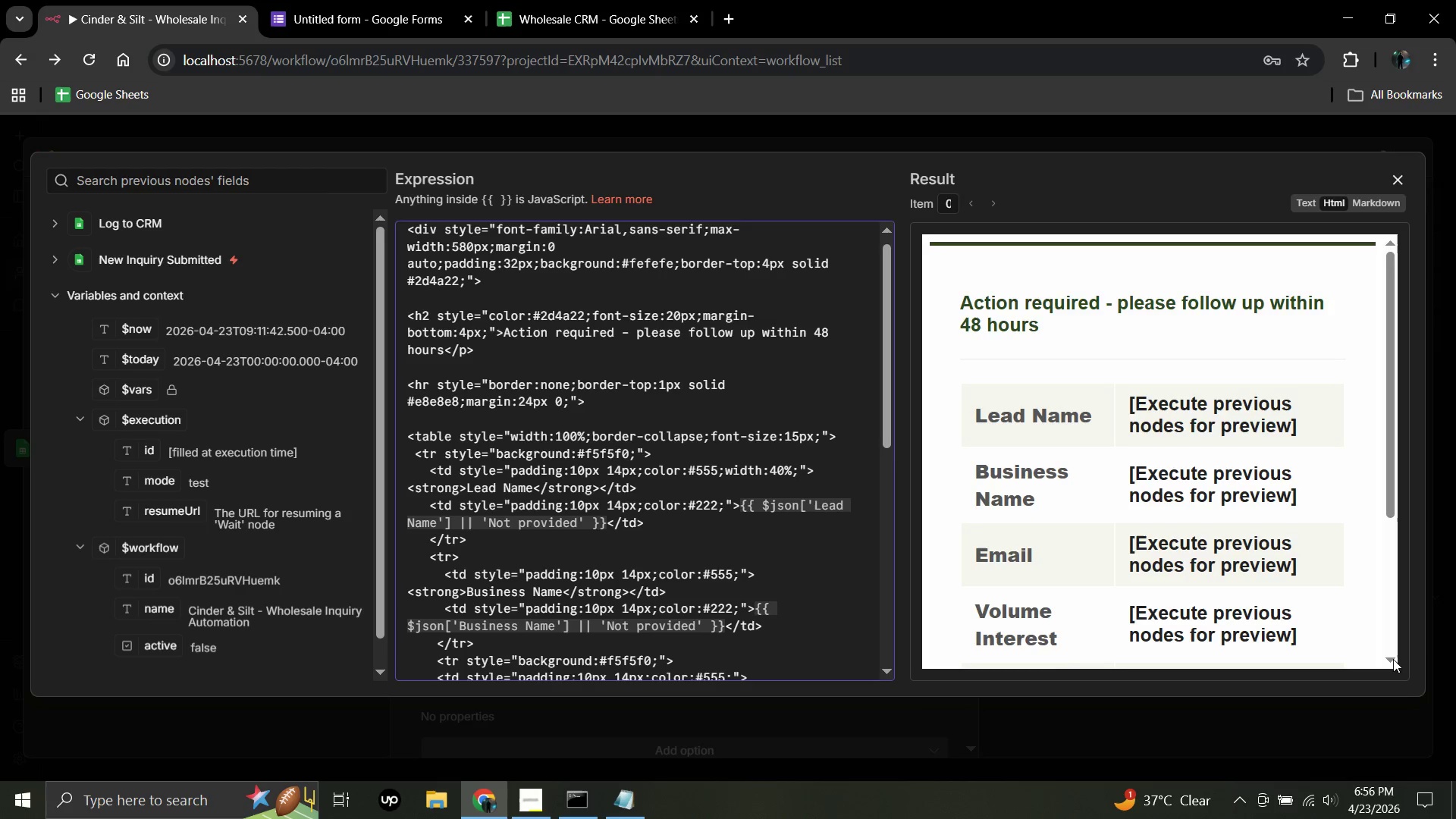 
left_click([844, 599])
 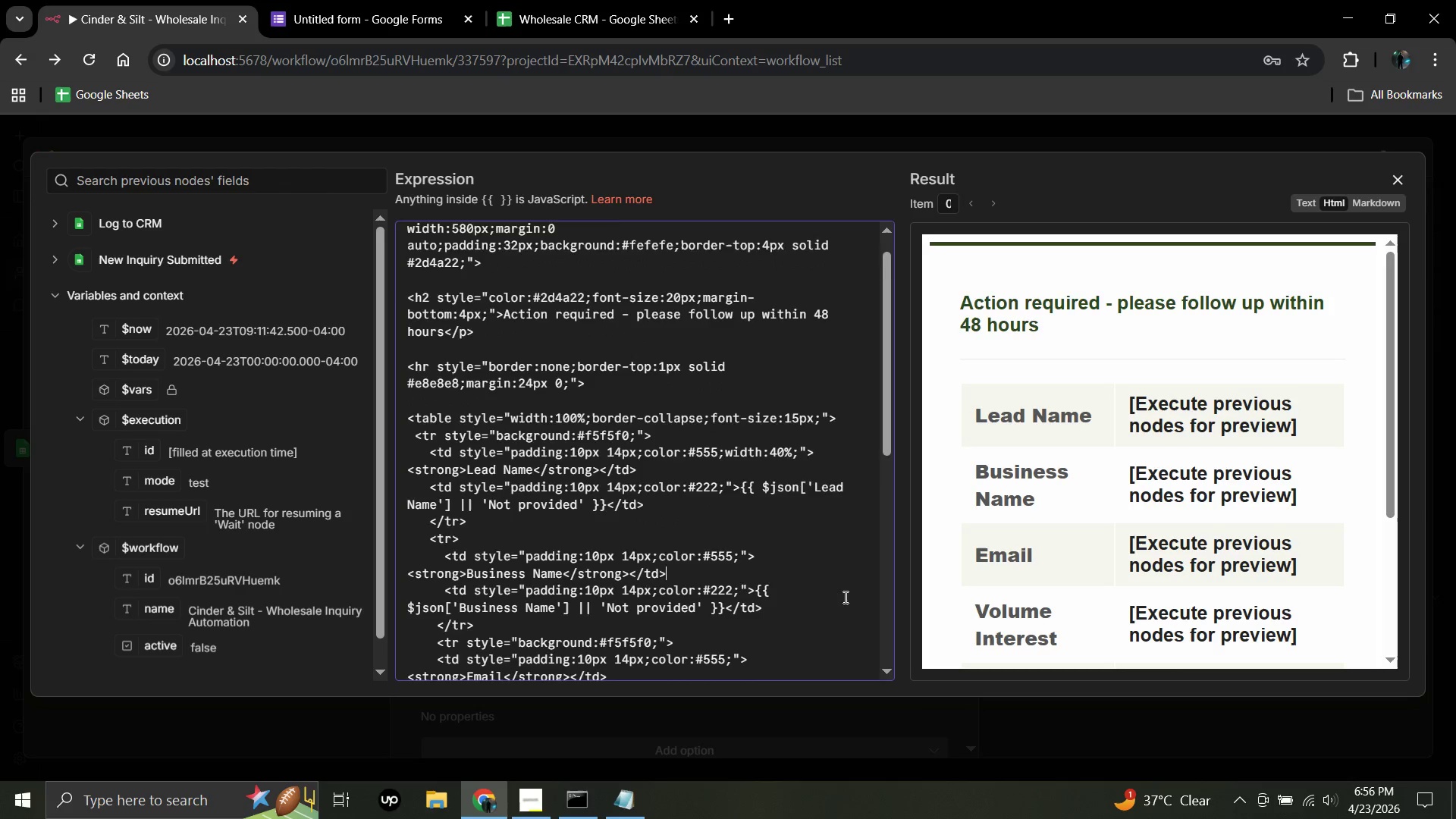 
scroll: coordinate [843, 592], scroll_direction: down, amount: 65.0
 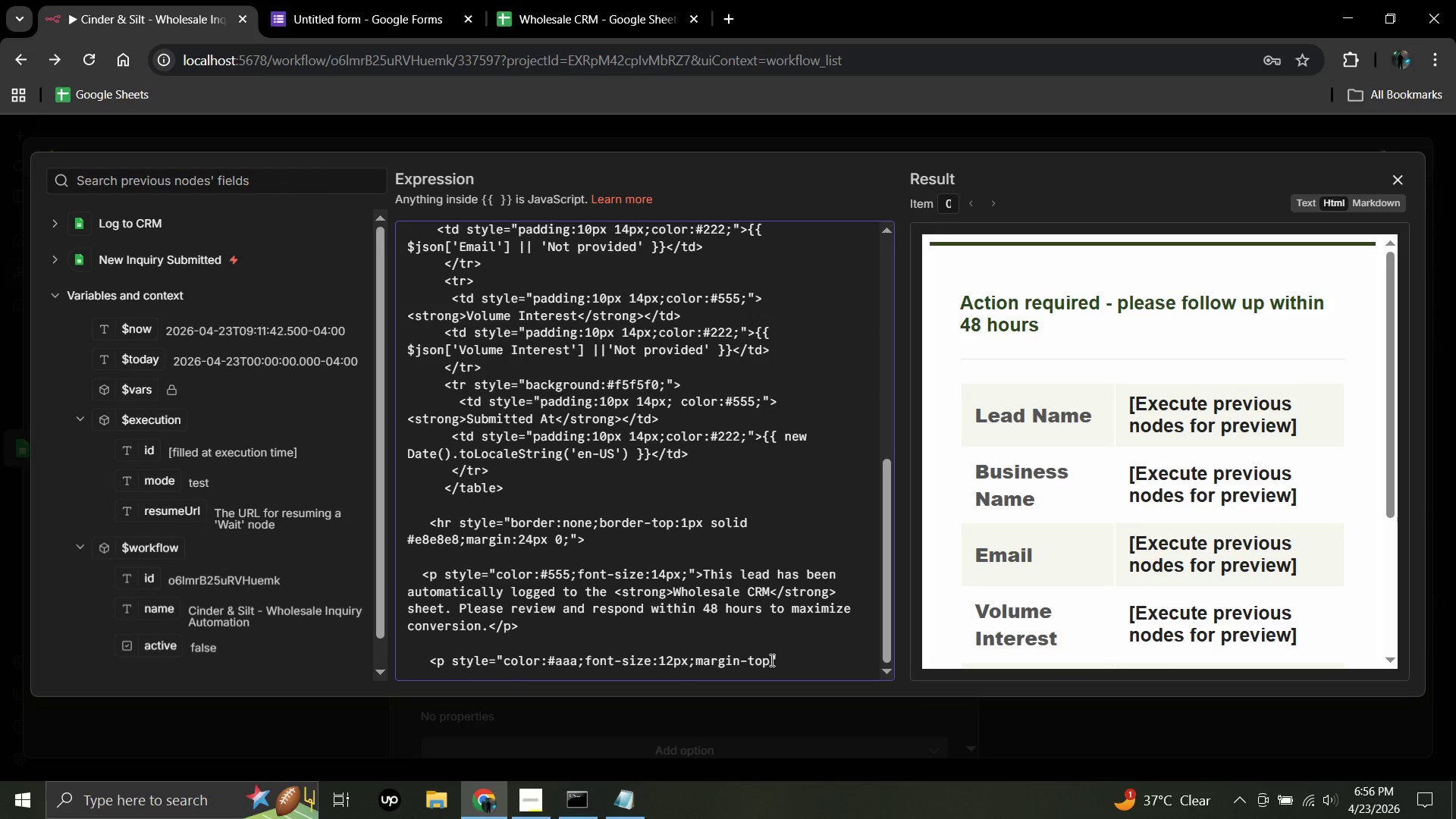 
left_click([770, 660])
 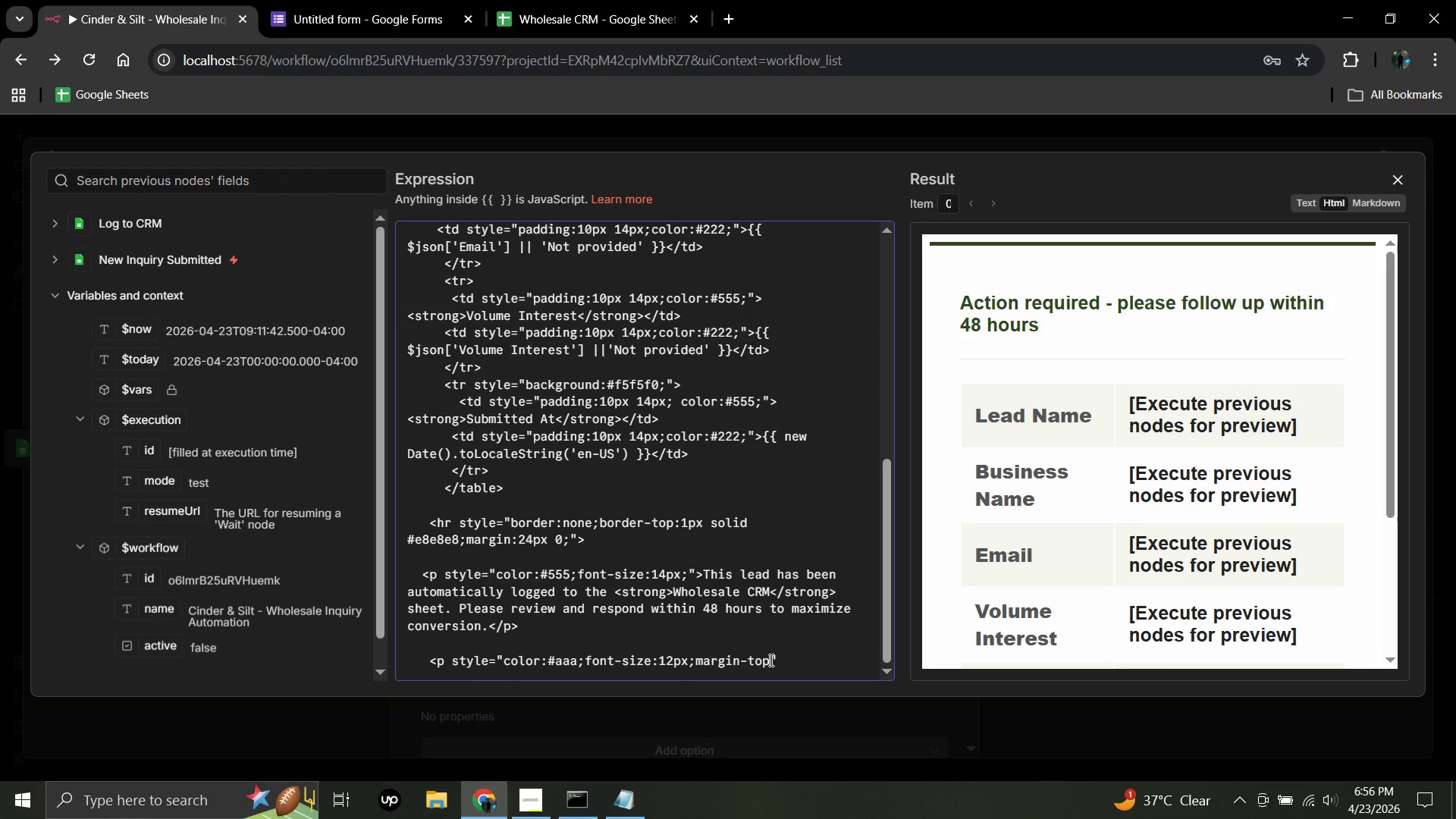 
left_click([770, 660])
 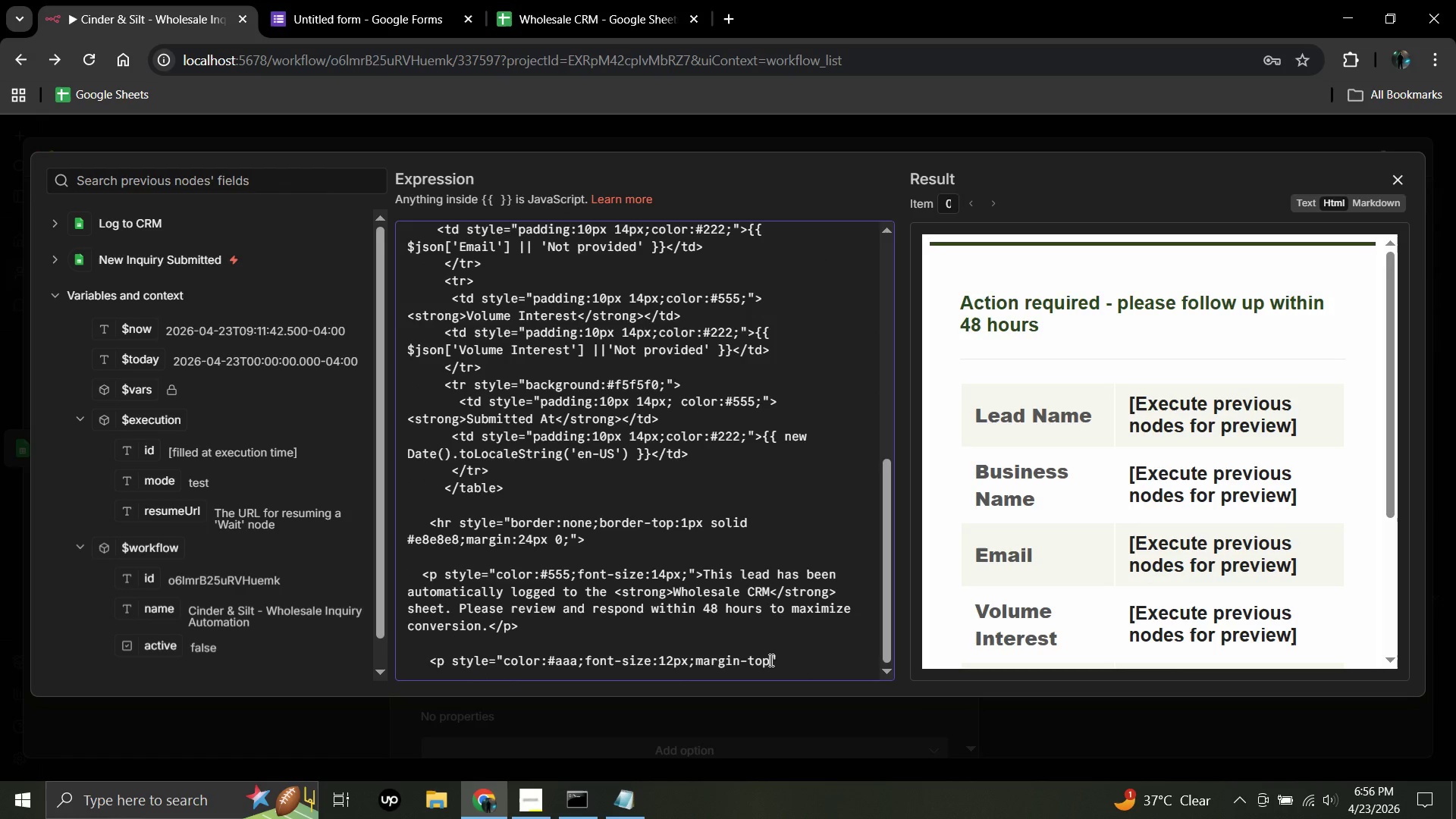 
key(Shift+Semicolon)
 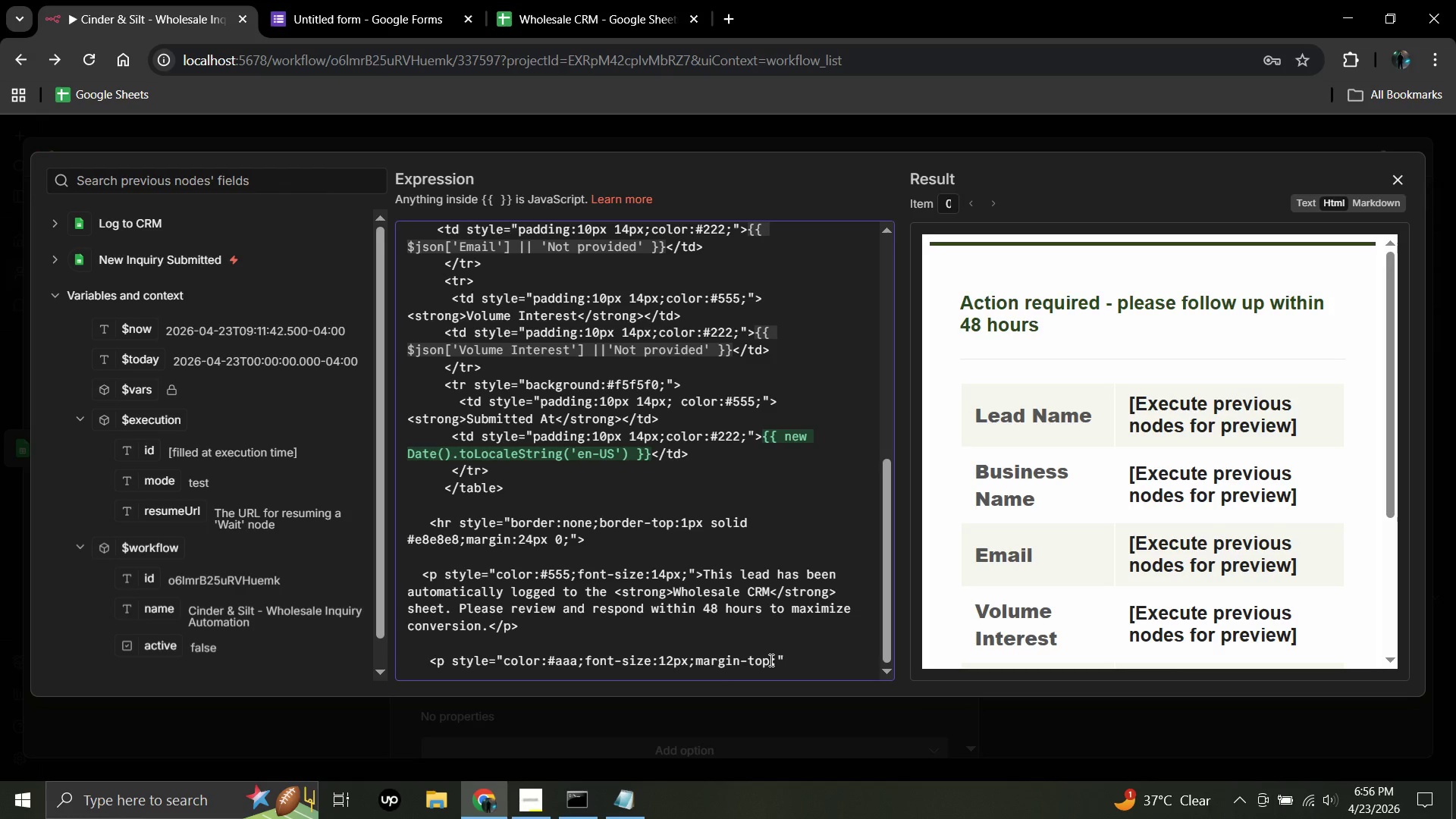 
type(32px)
 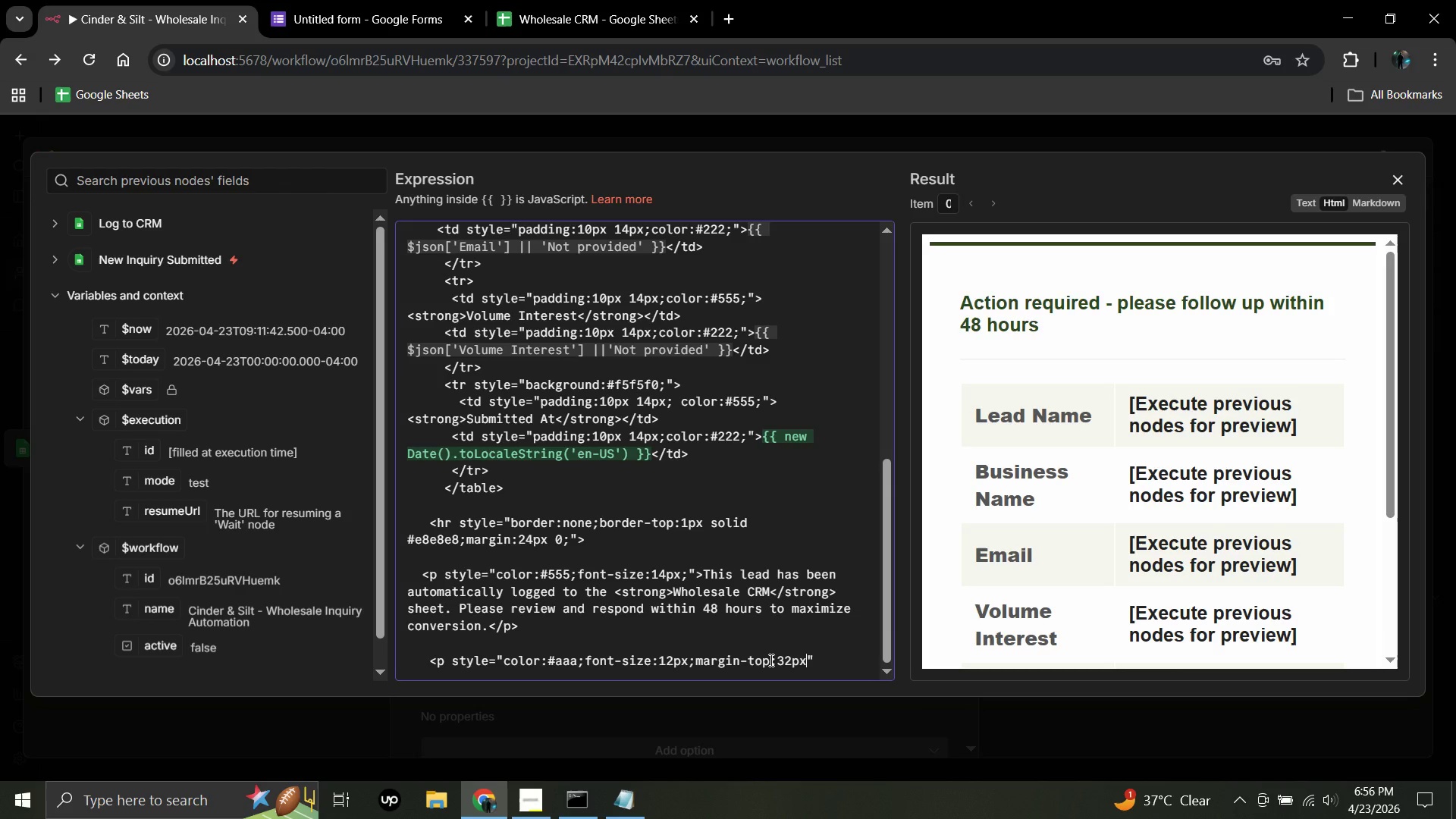 
key(Semicolon)
 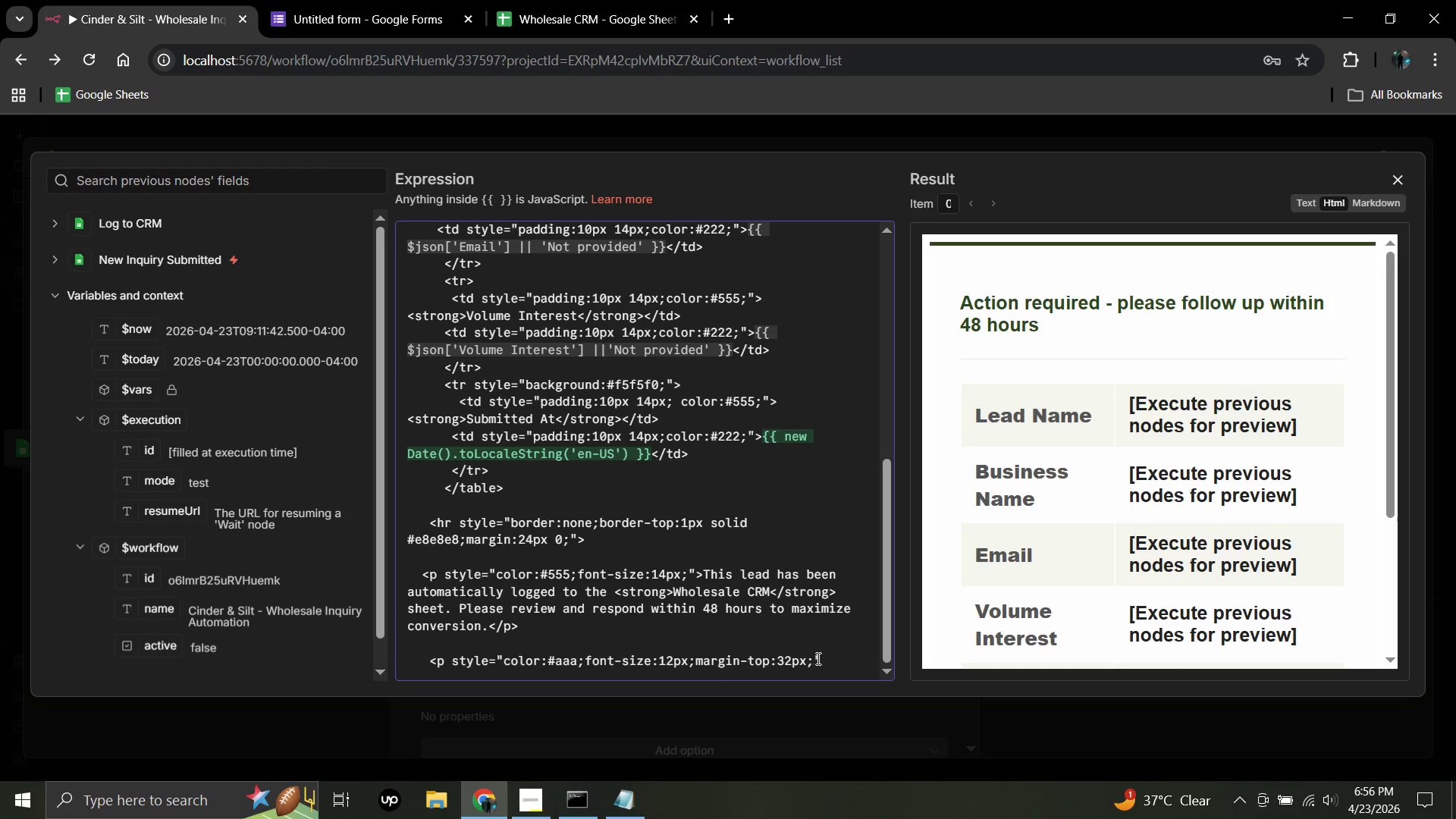 
left_click([824, 657])
 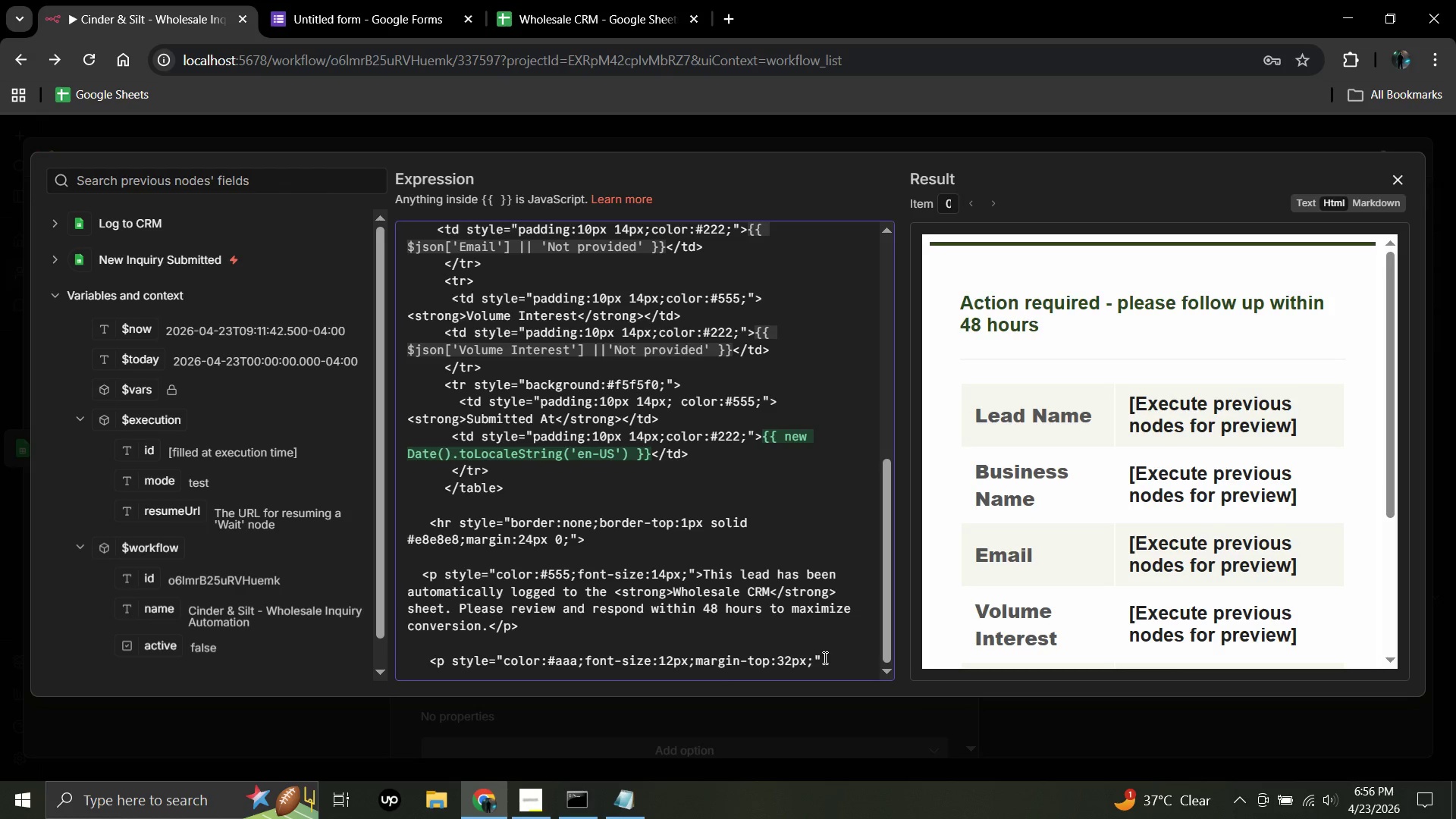 
key(Shift+Period)
 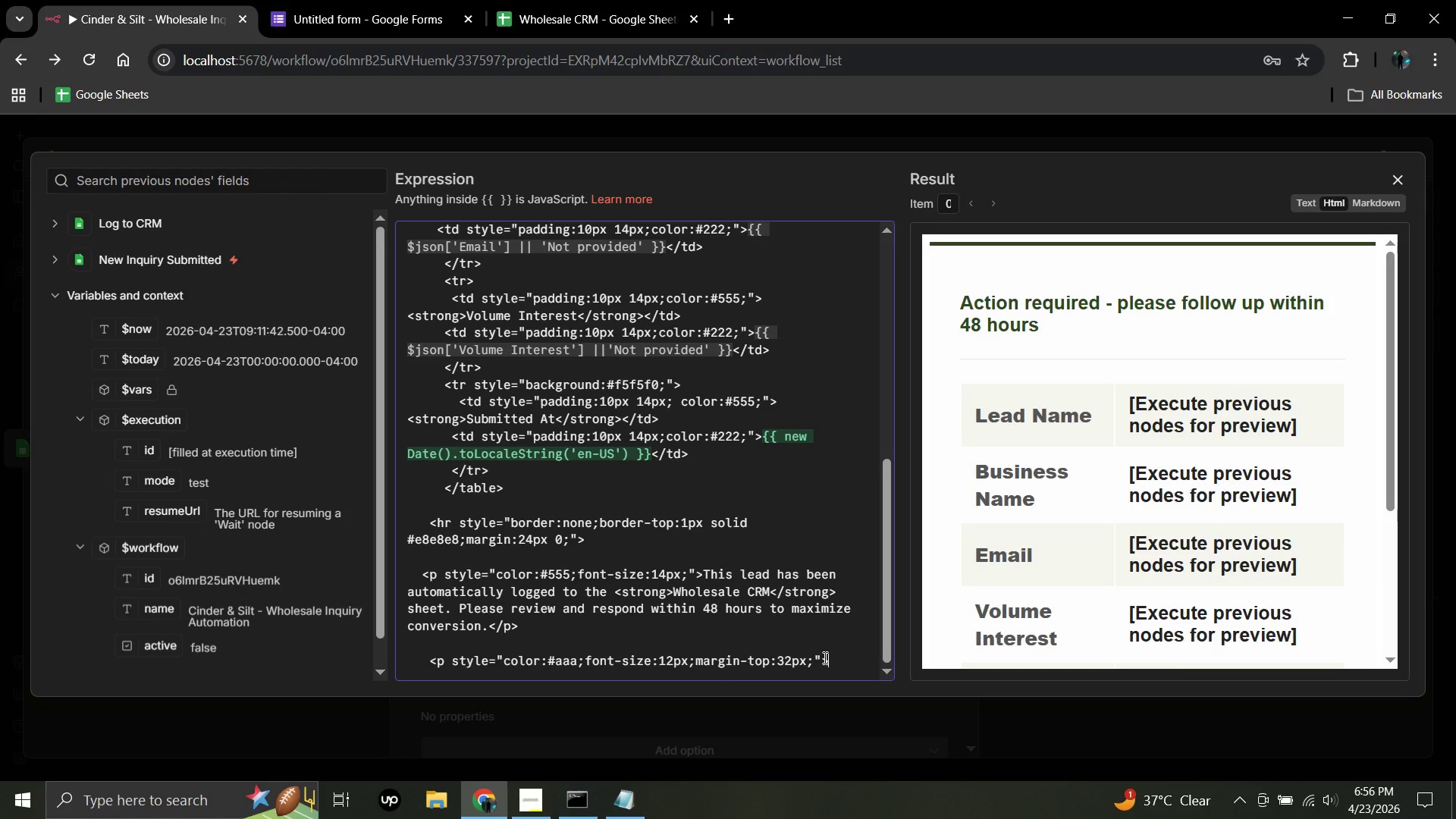 
type(Cinder & Silt Meadry- Wholesale Inquiry System</p>)
 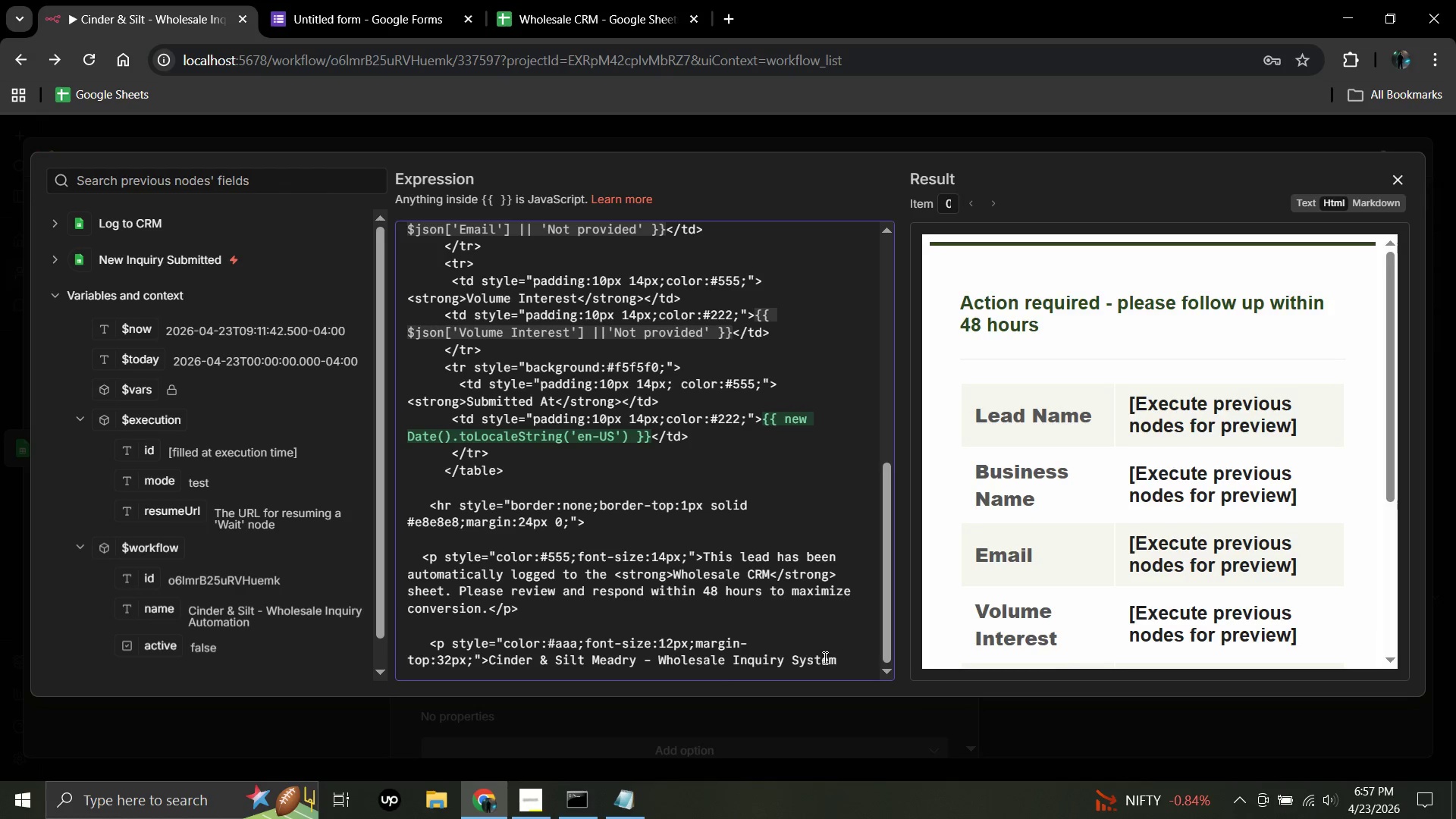 
left_click([843, 663])
 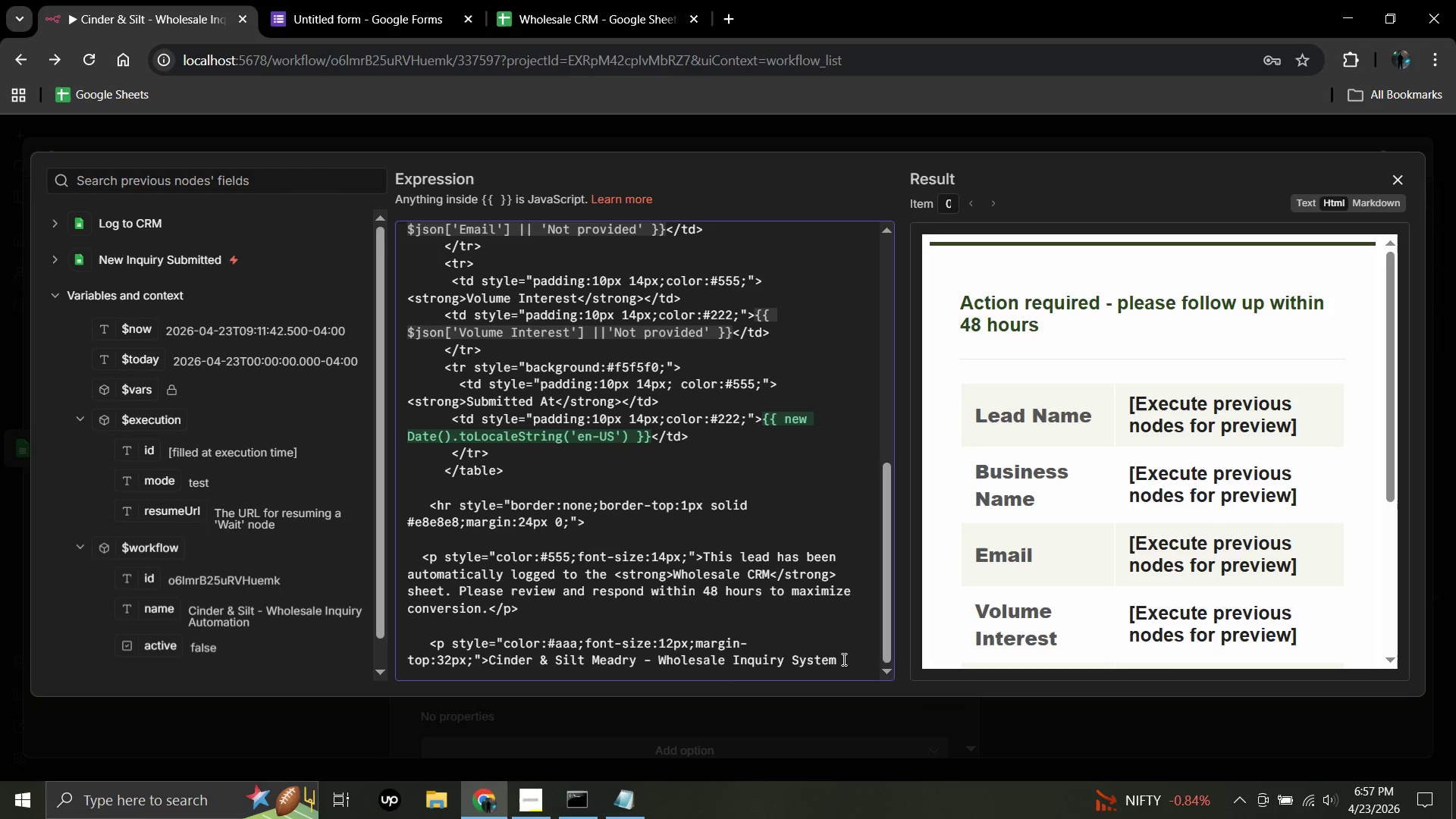 
left_click([843, 659])
 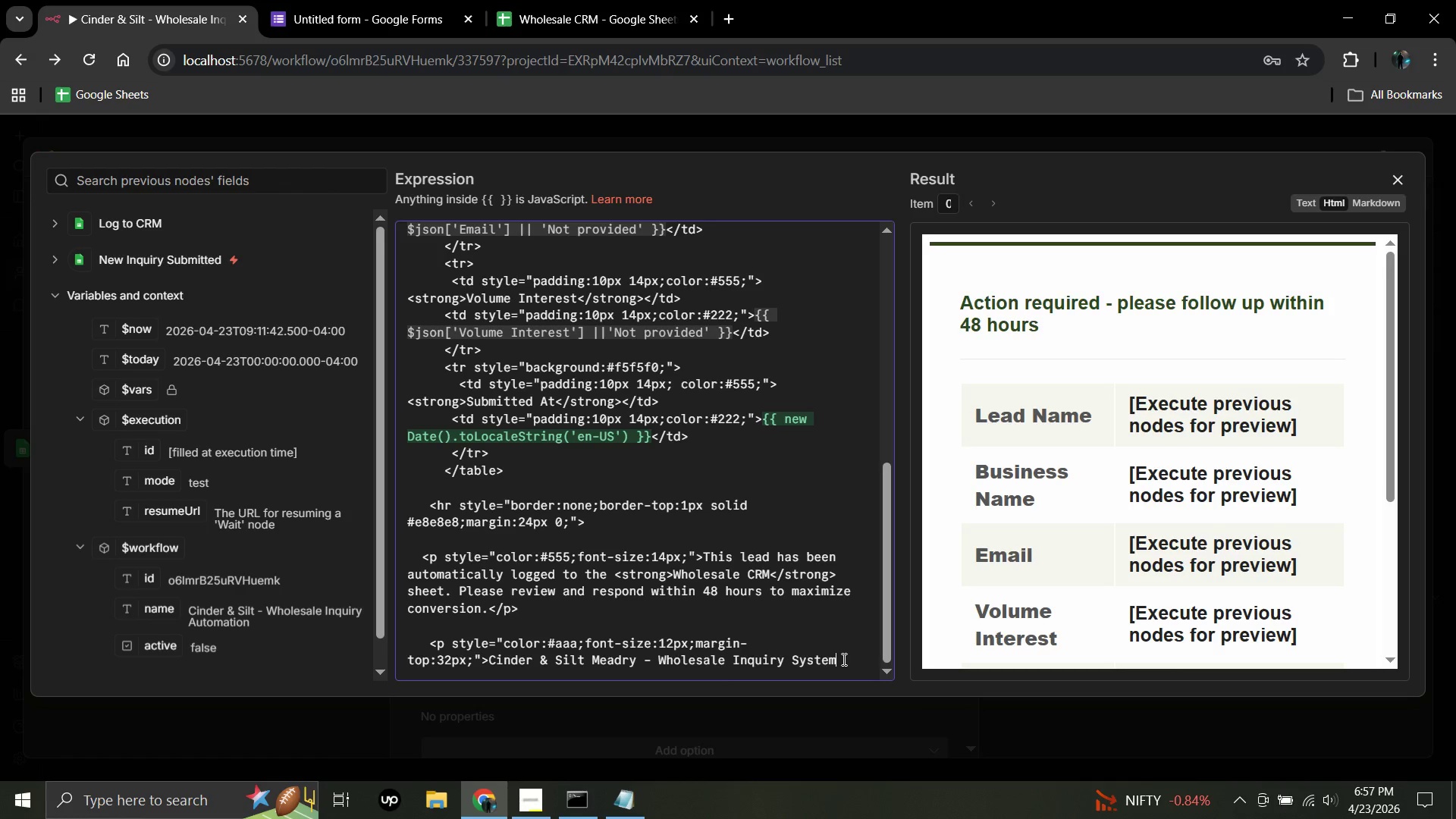 
key(Shift+Comma)
 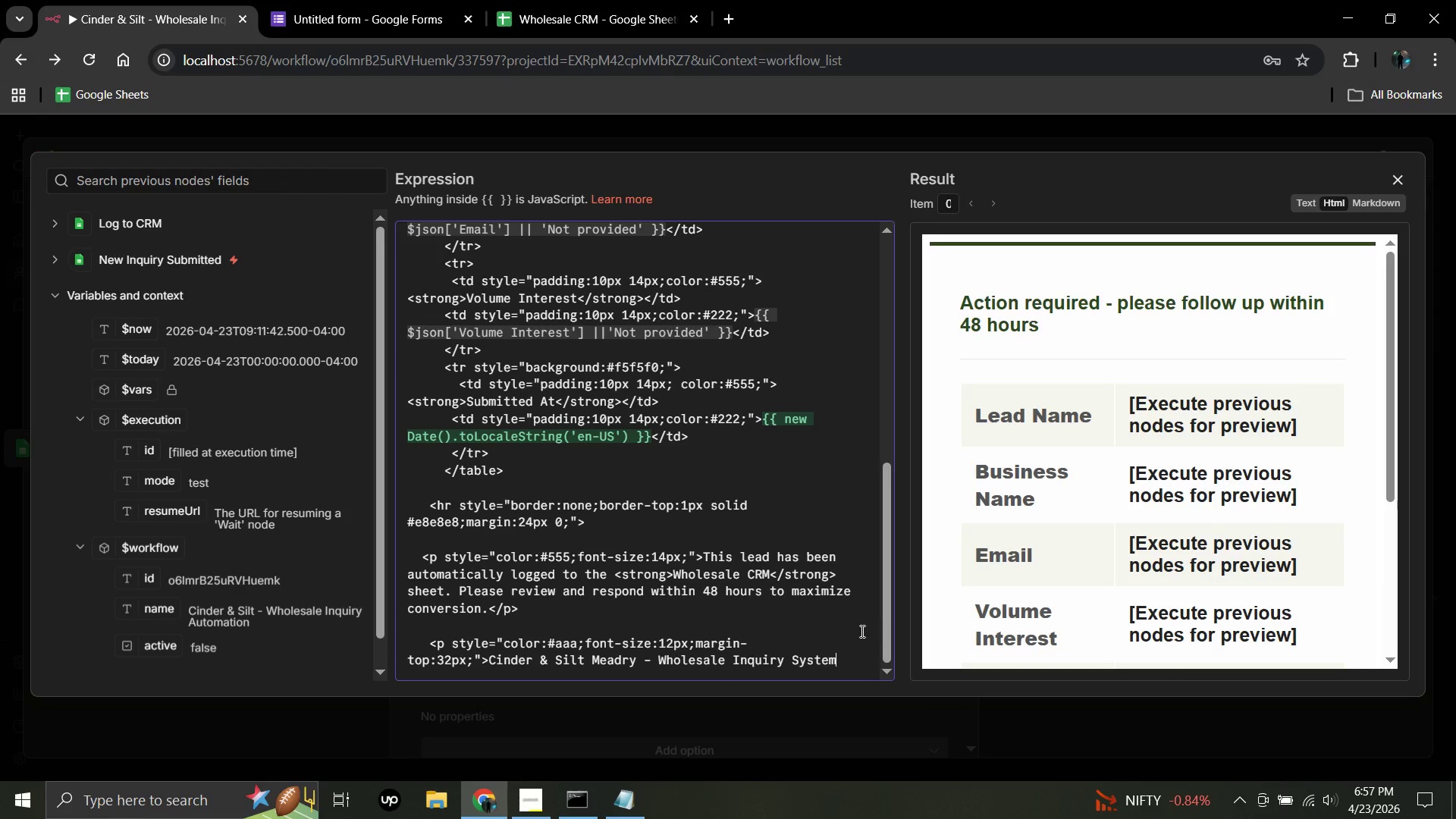 
double_click([861, 631])
 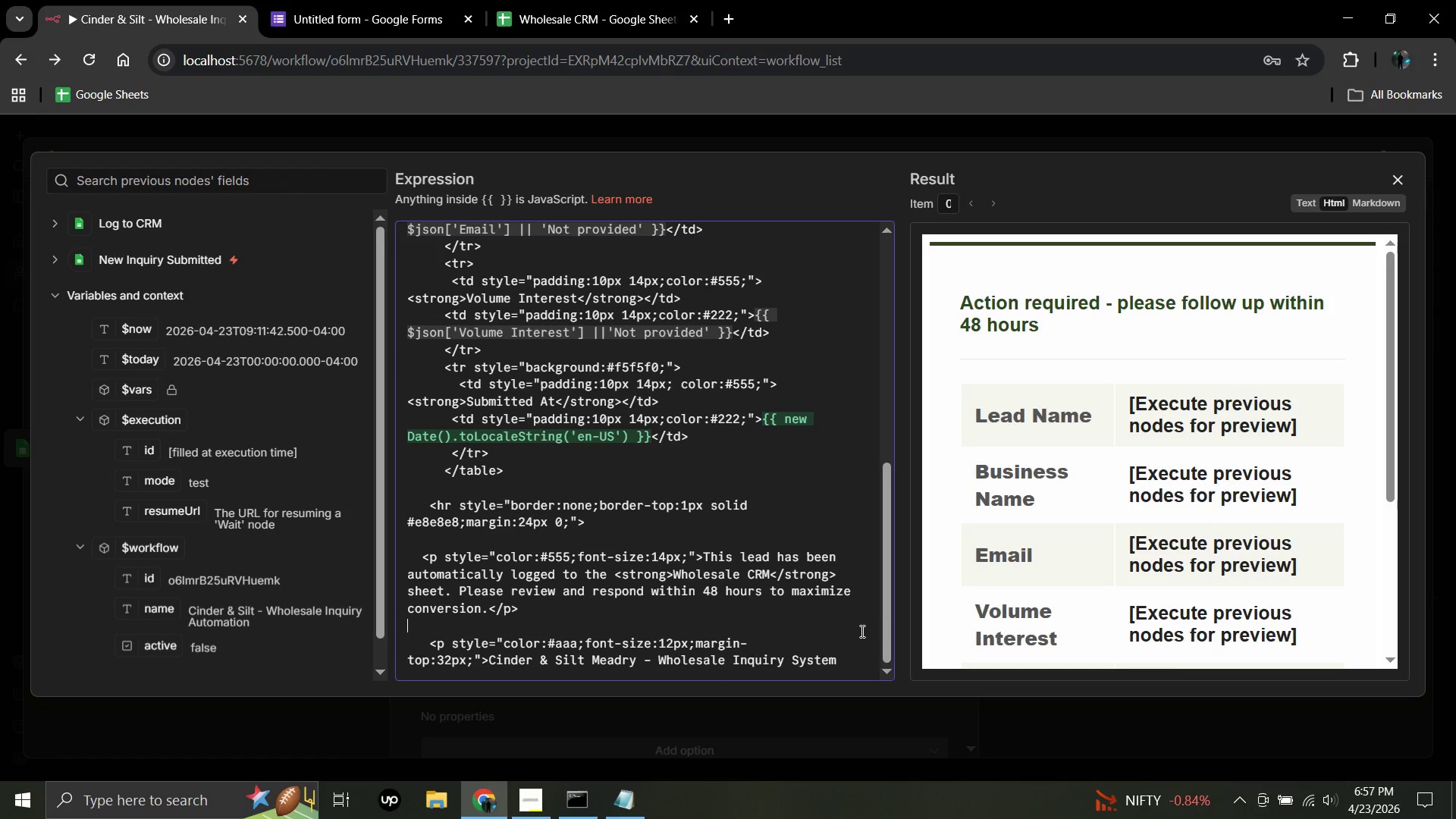 
triple_click([861, 631])
 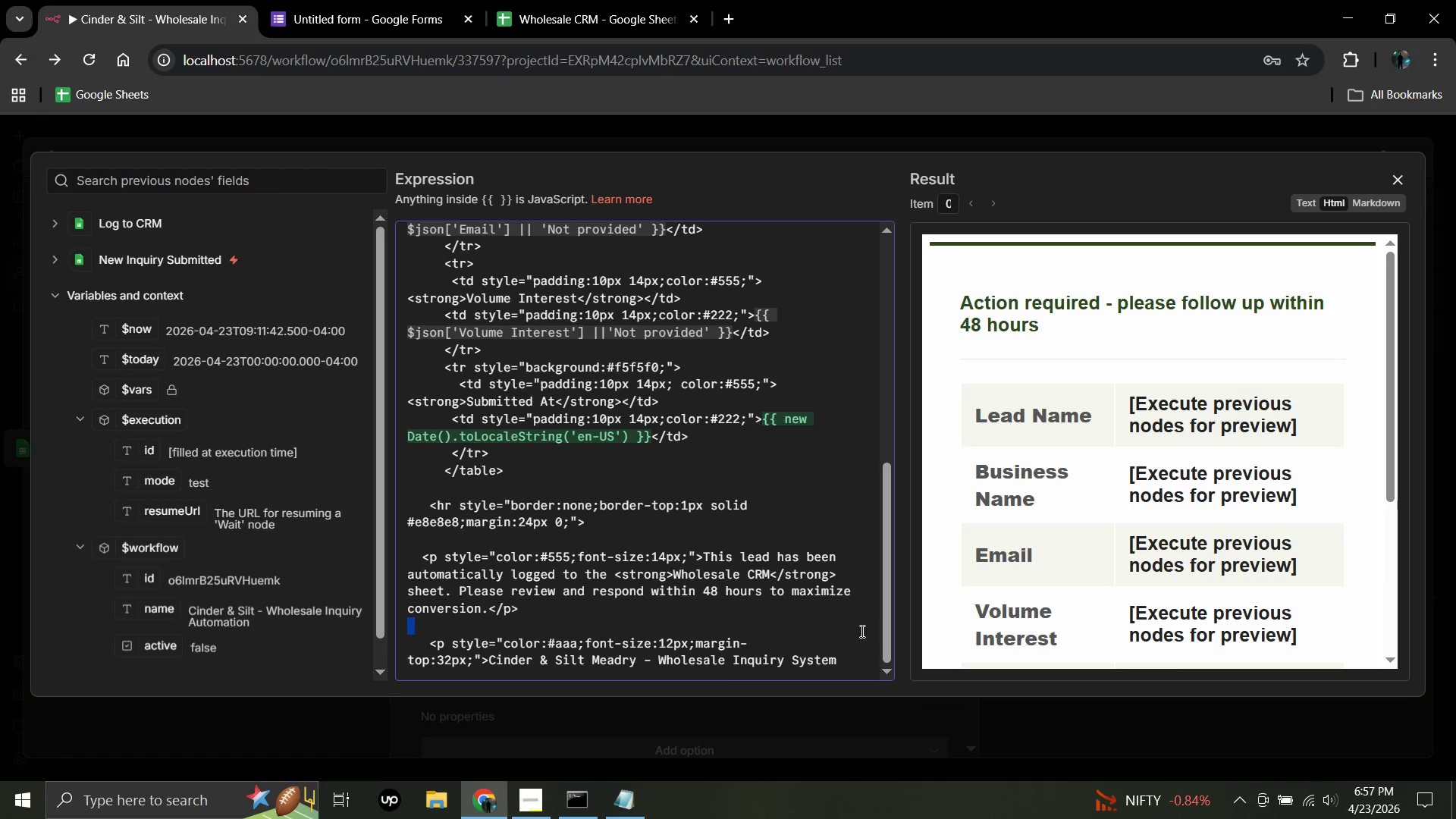 
triple_click([861, 631])
 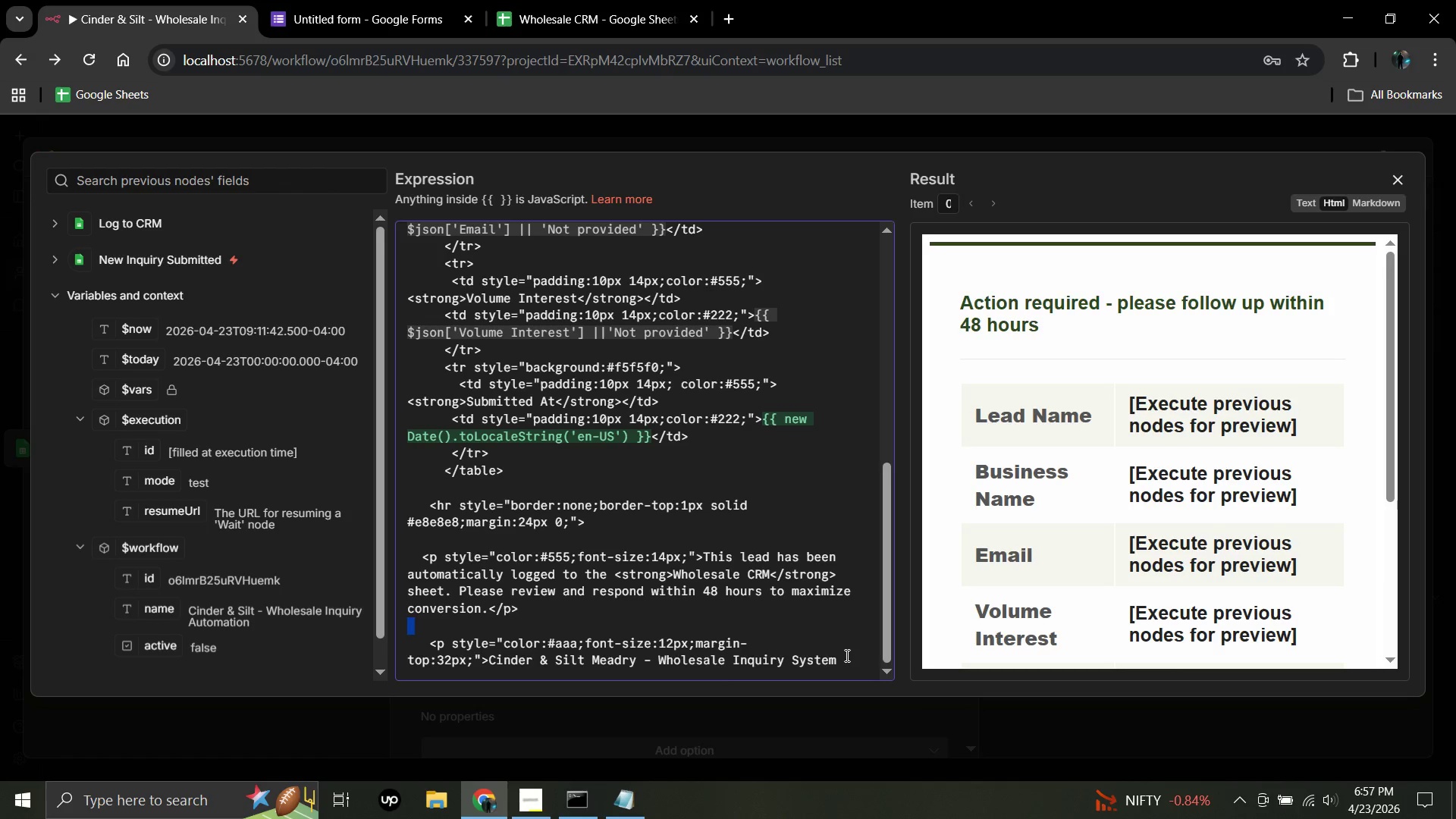 
left_click([846, 656])
 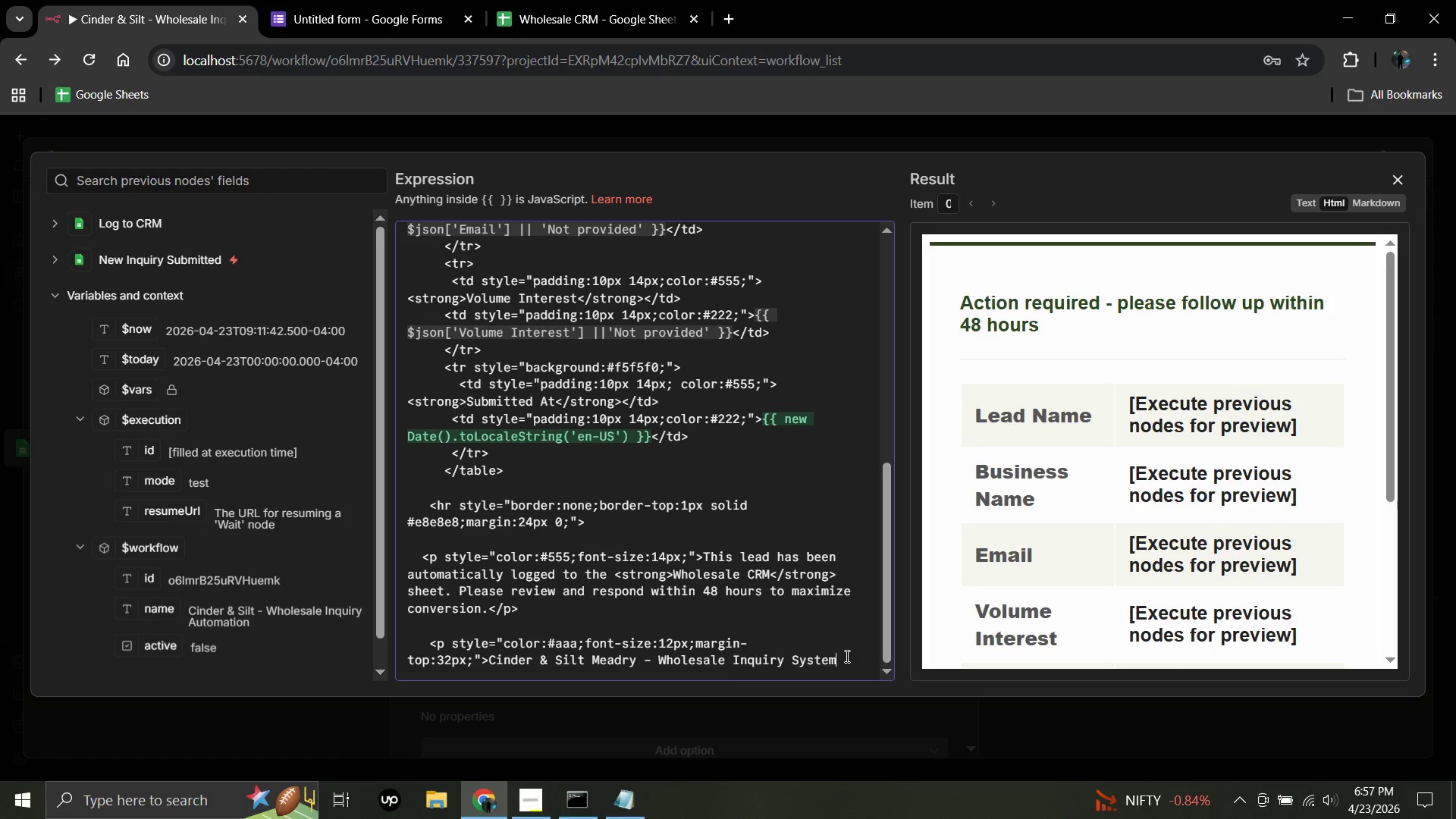 
key(Shift+Comma)
 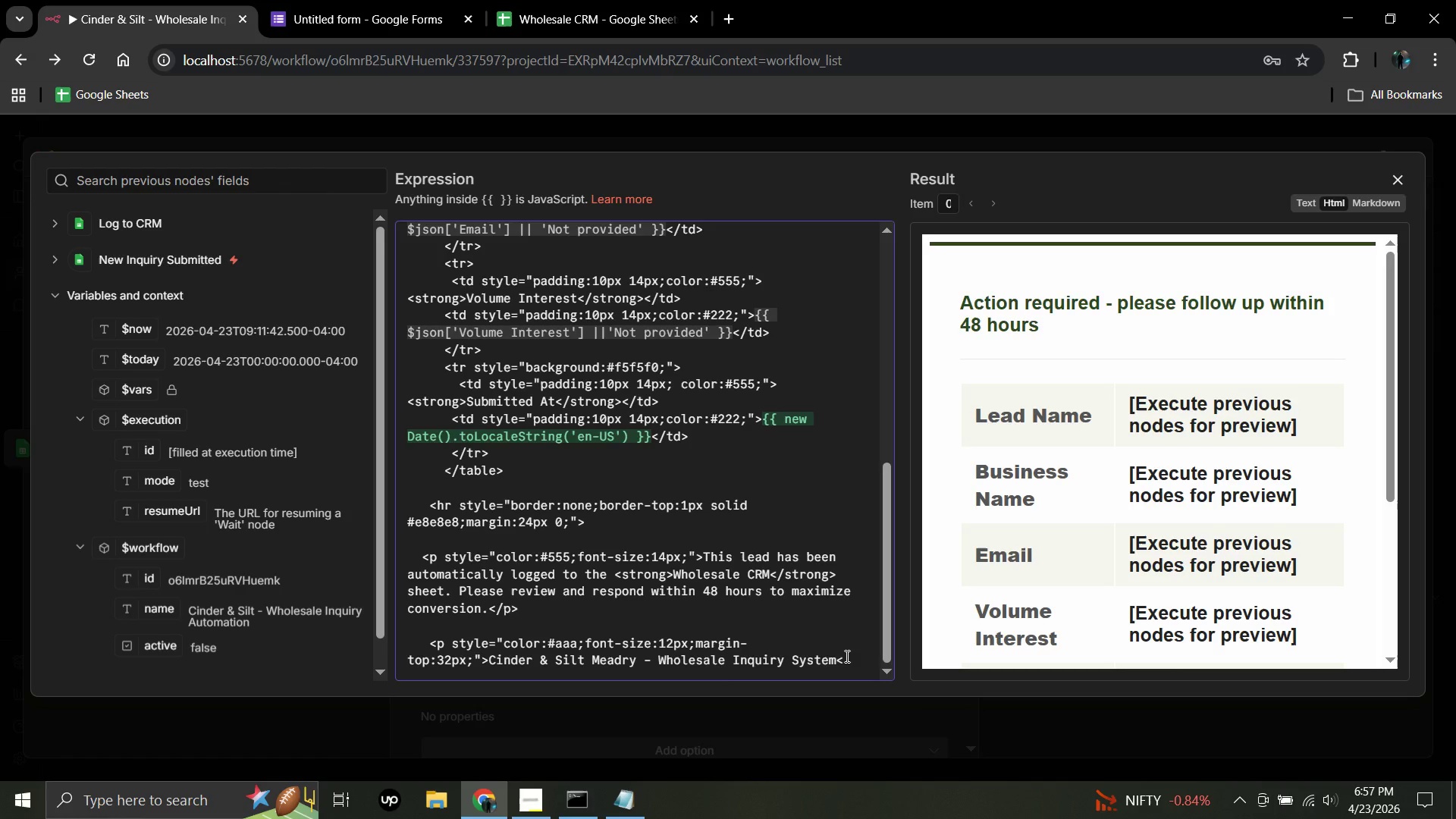 
key(Slash)
 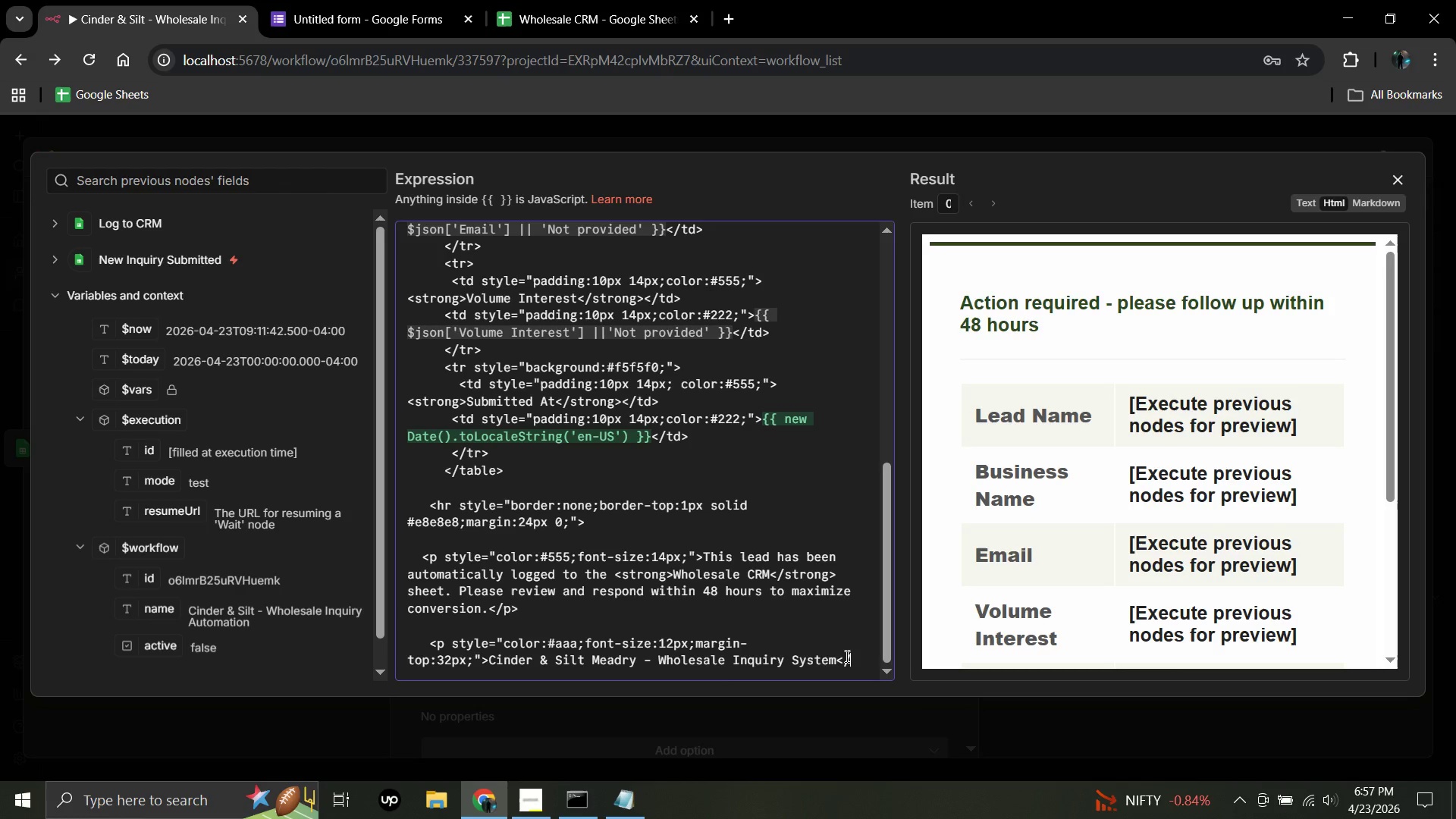 
key(P)
 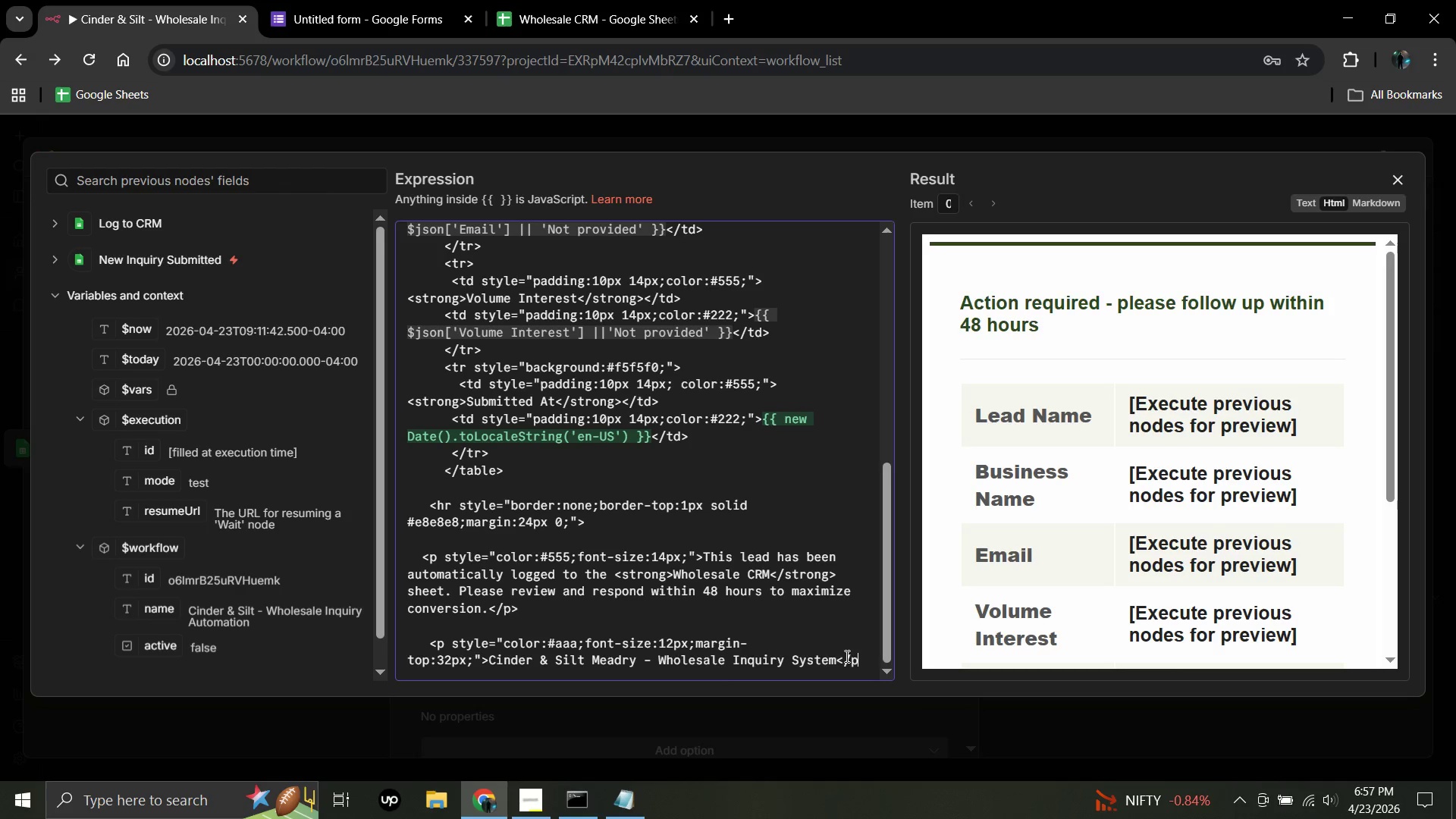 
key(Shift+Period)
 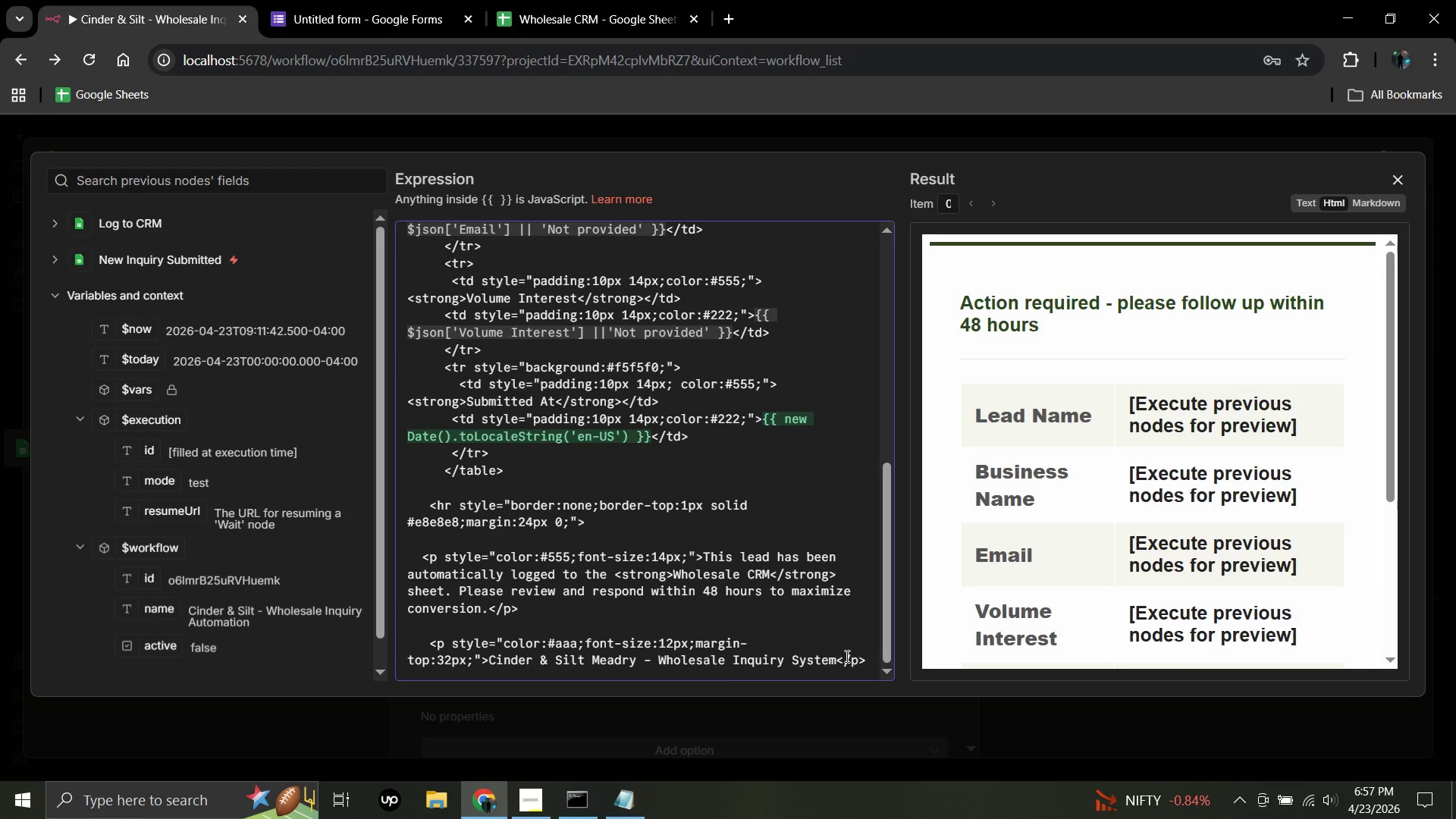 
key(Enter)
 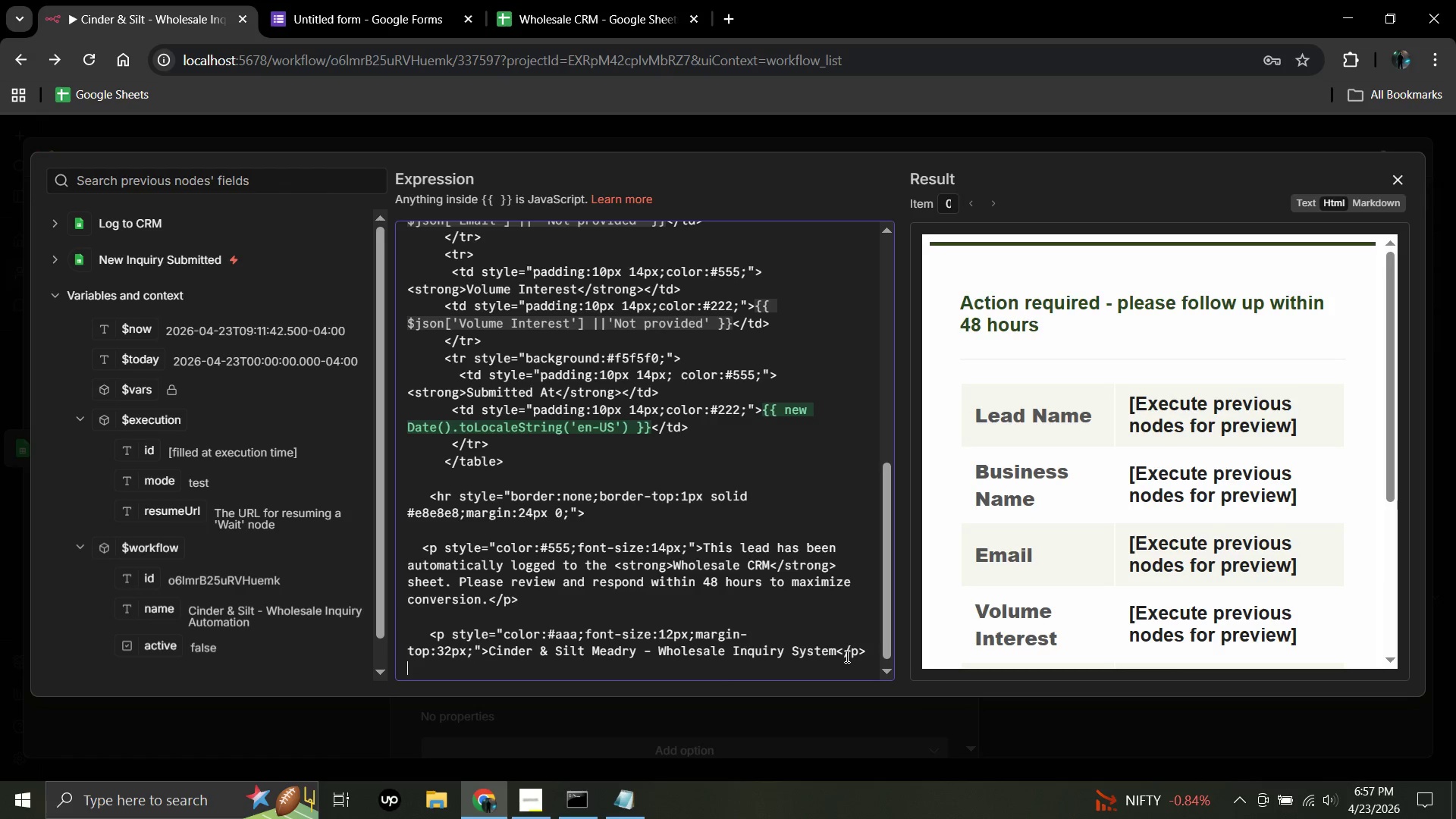 
wait(6.16)
 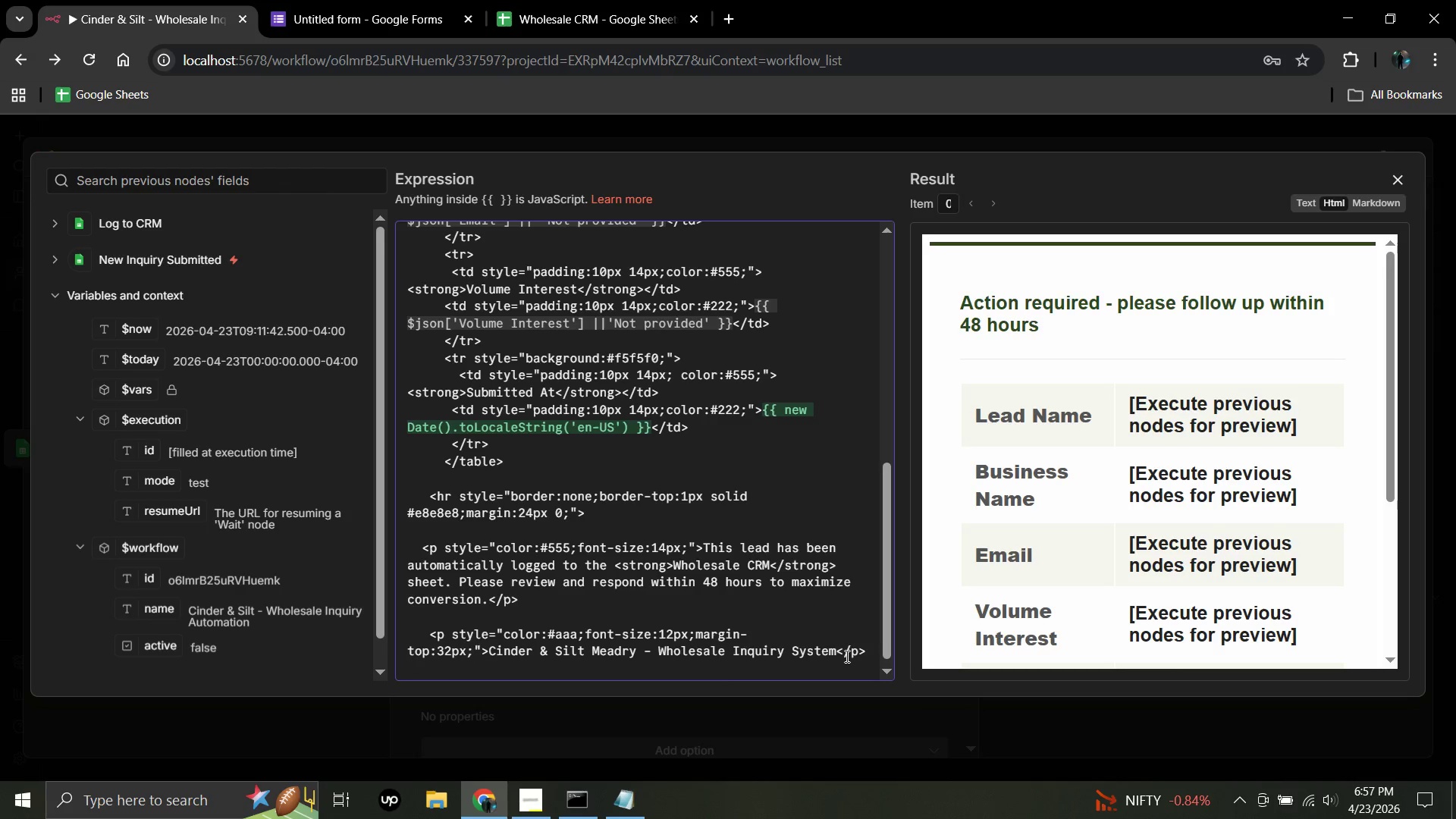 
type(</div>)
 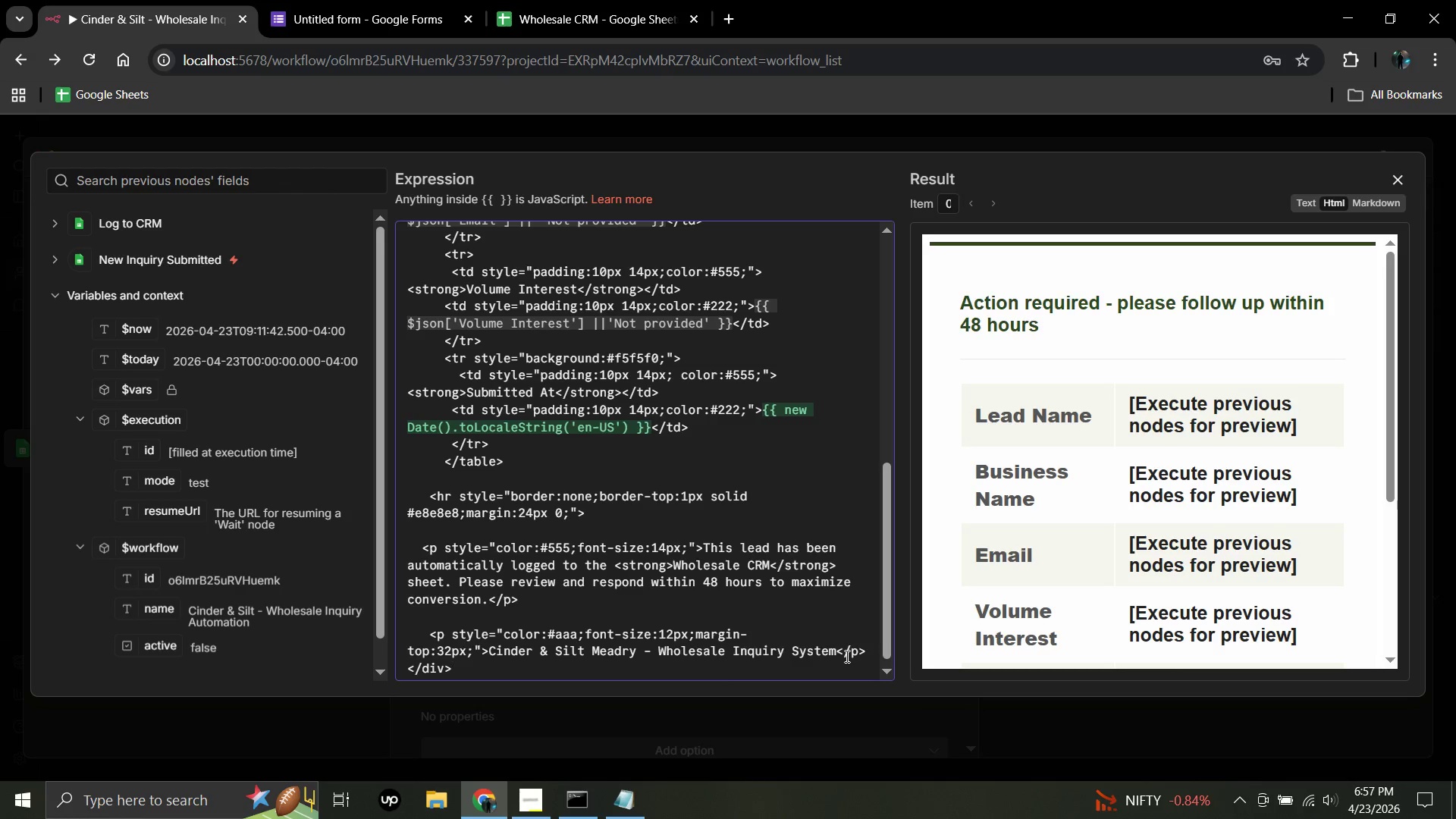 